 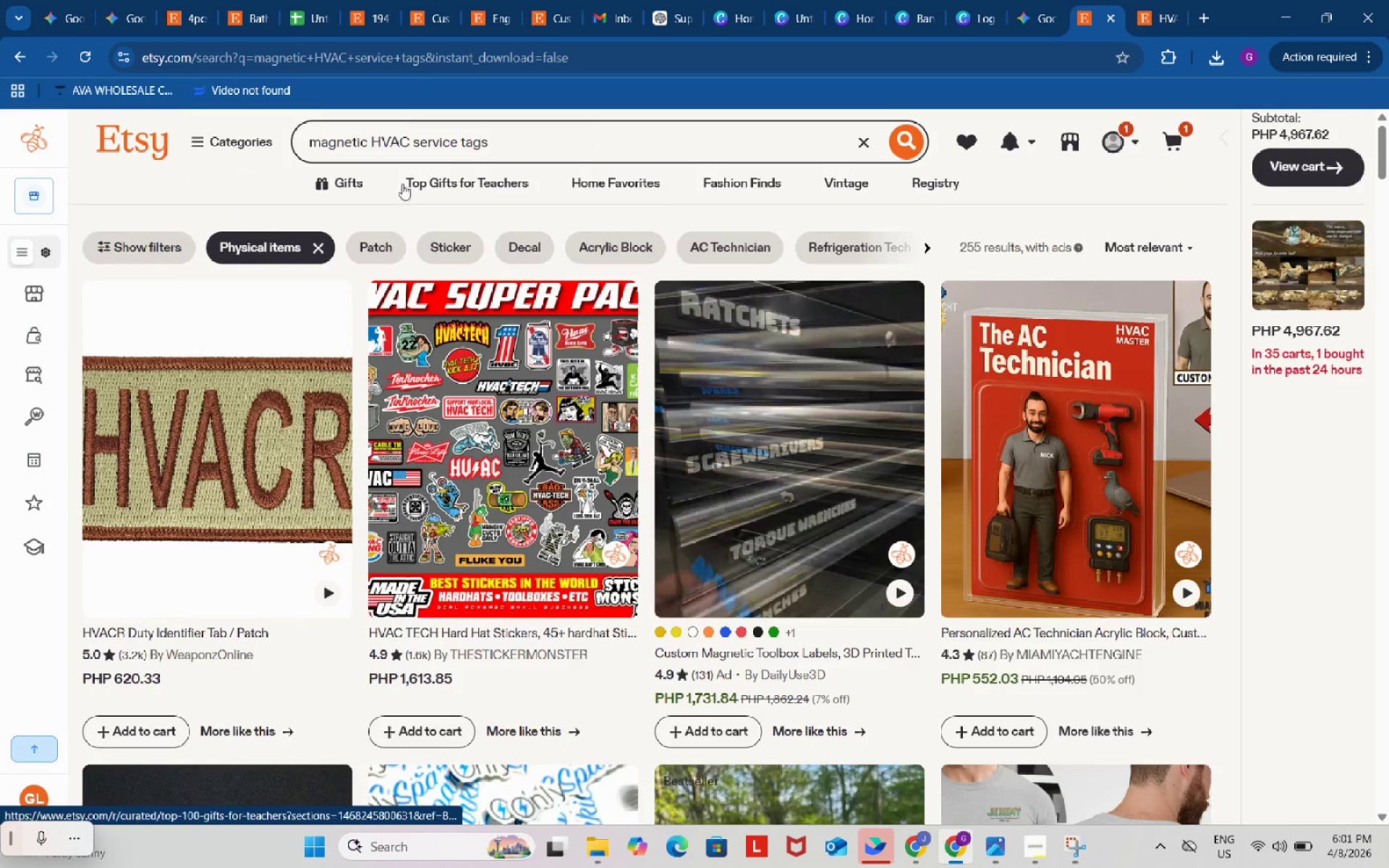 
left_click([418, 152])
 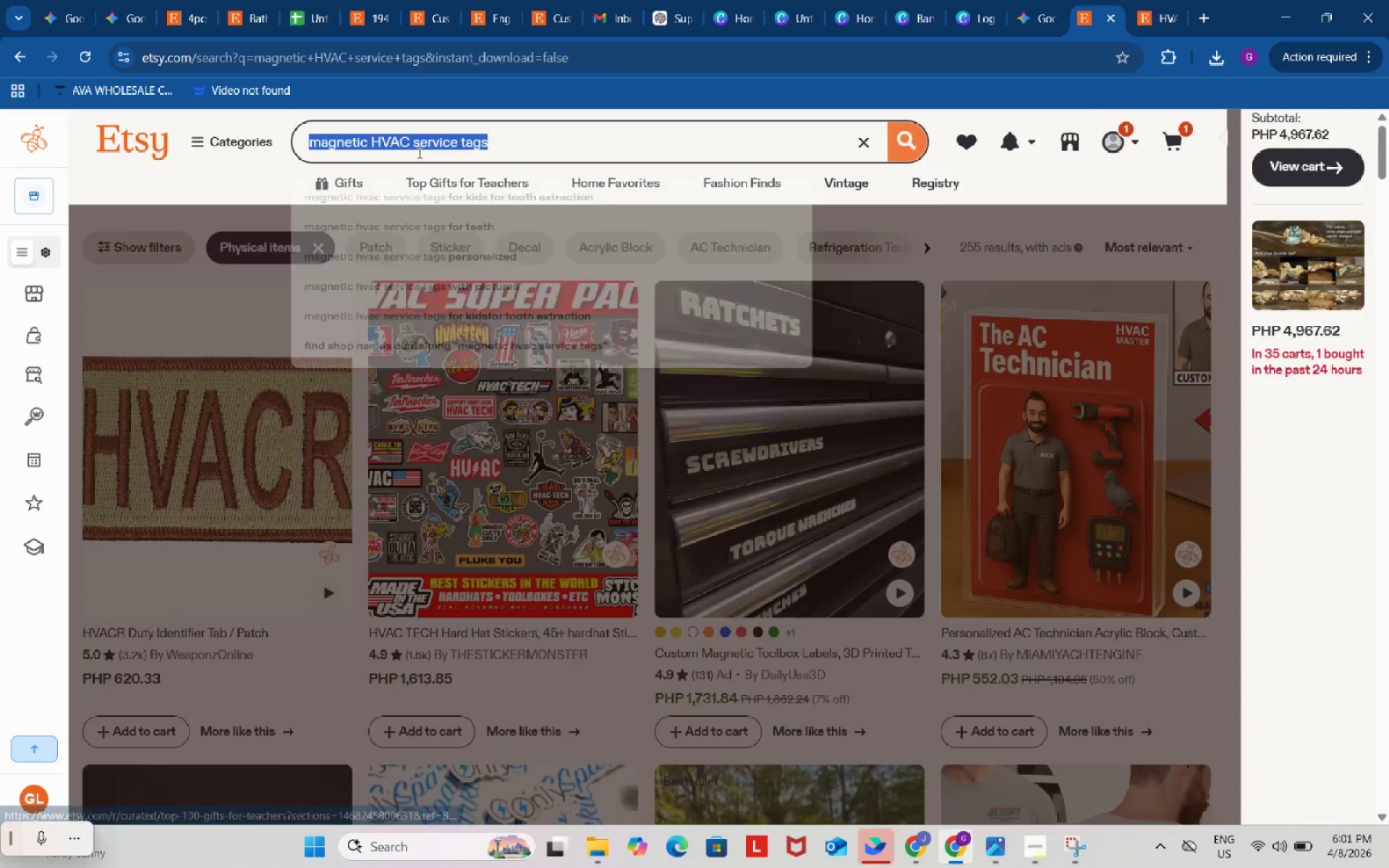 
key(Control+ControlLeft)
 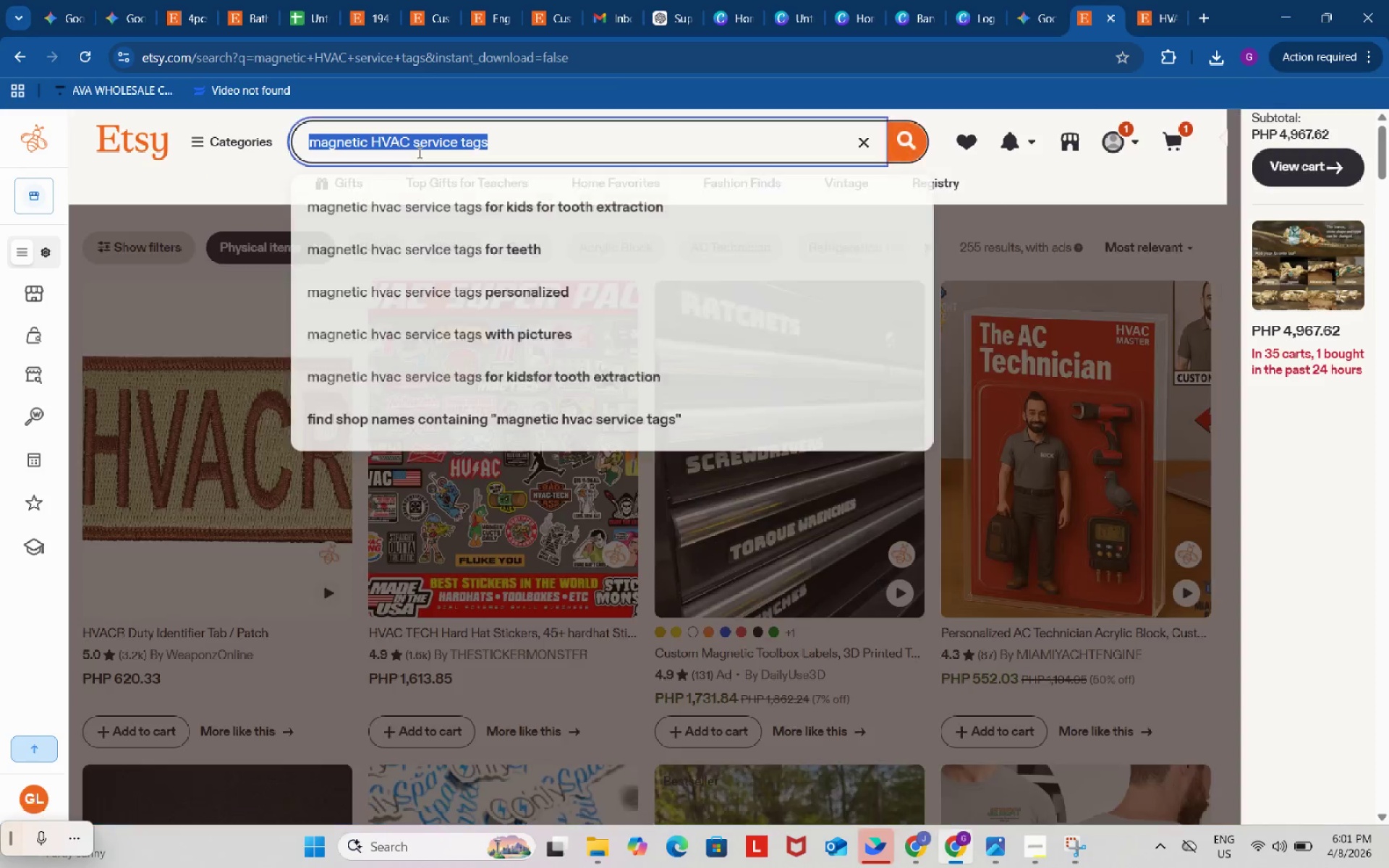 
key(Control+A)
 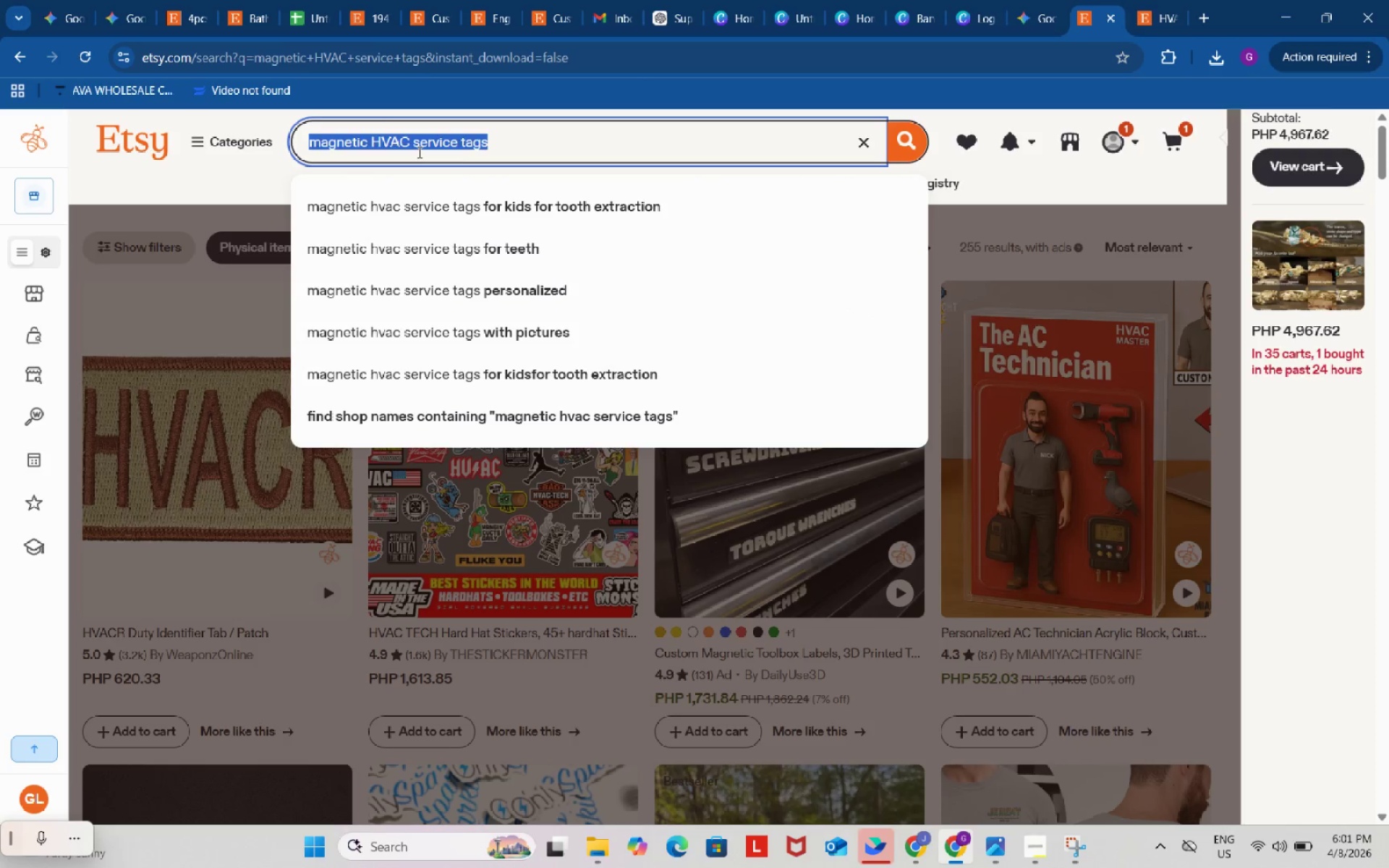 
key(Control+ControlLeft)
 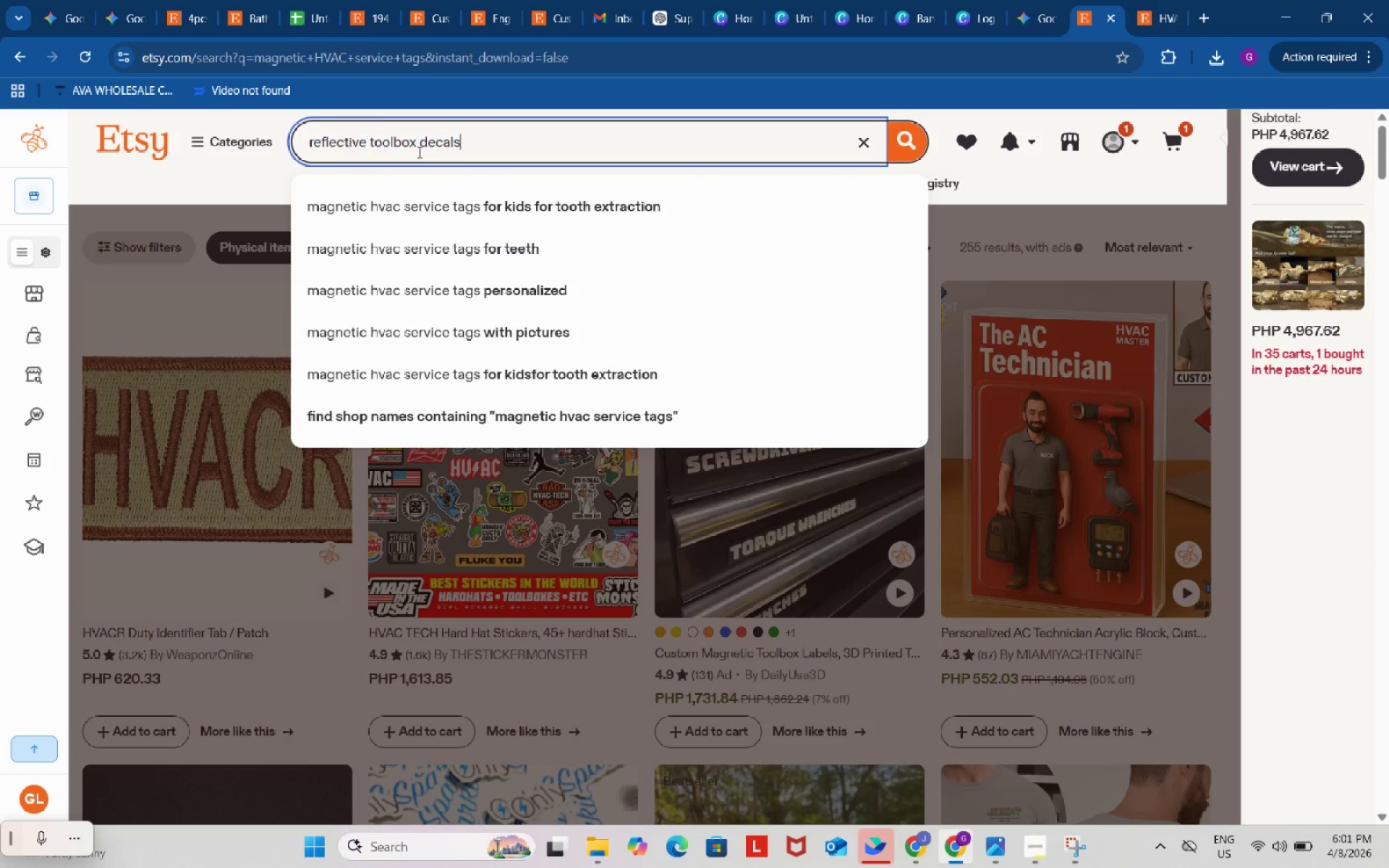 
key(Control+V)
 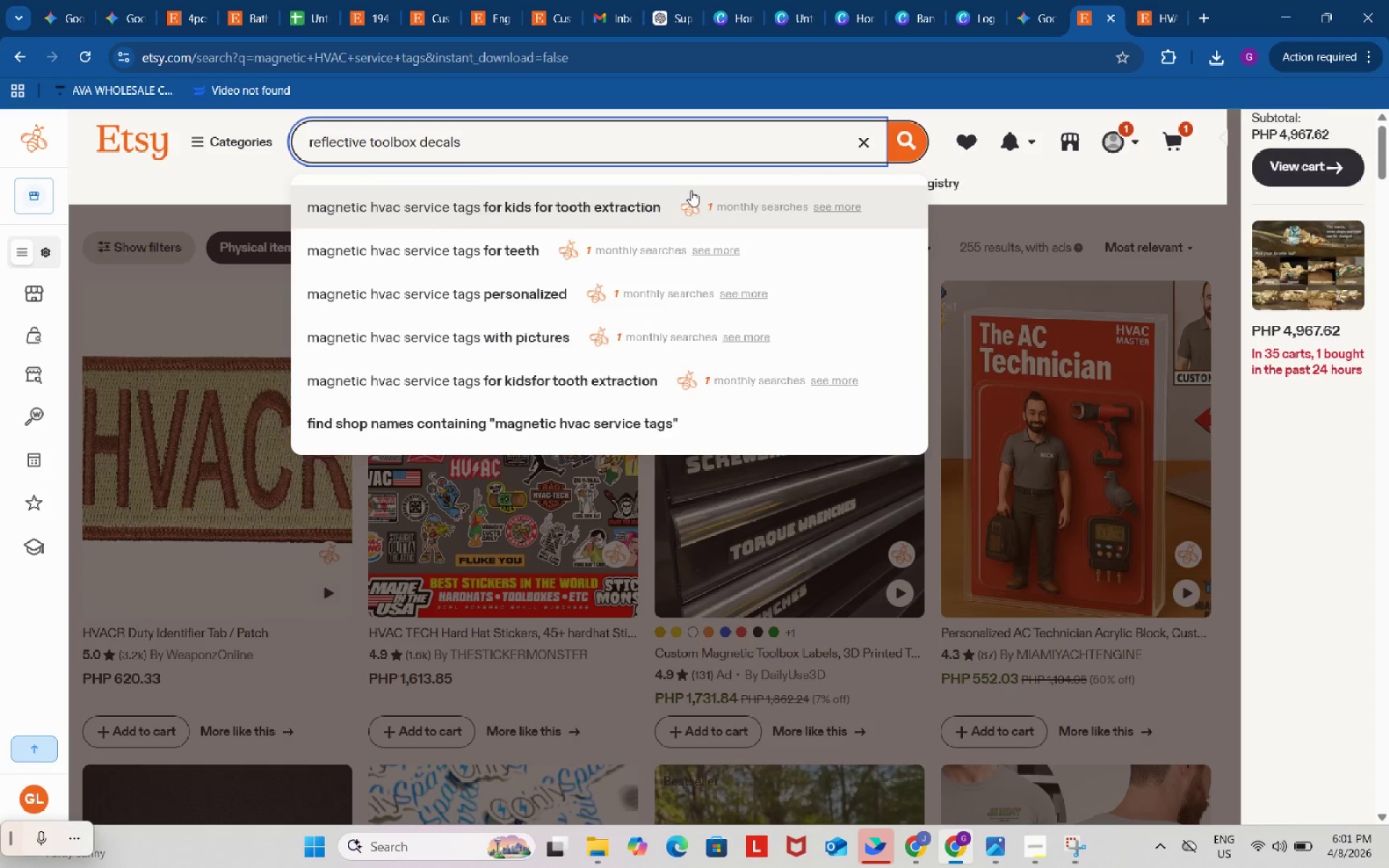 
key(Enter)
 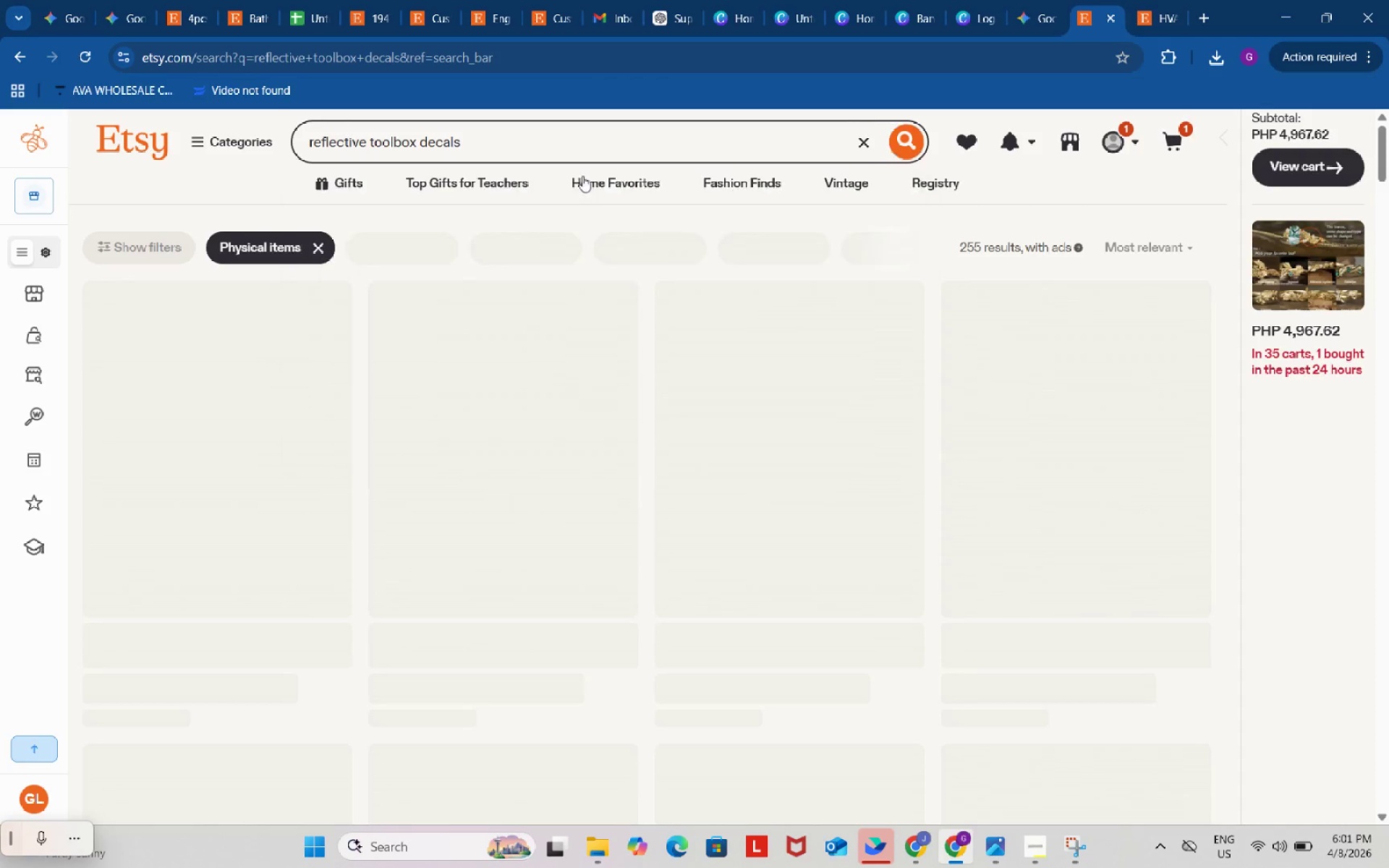 
mouse_move([552, 184])
 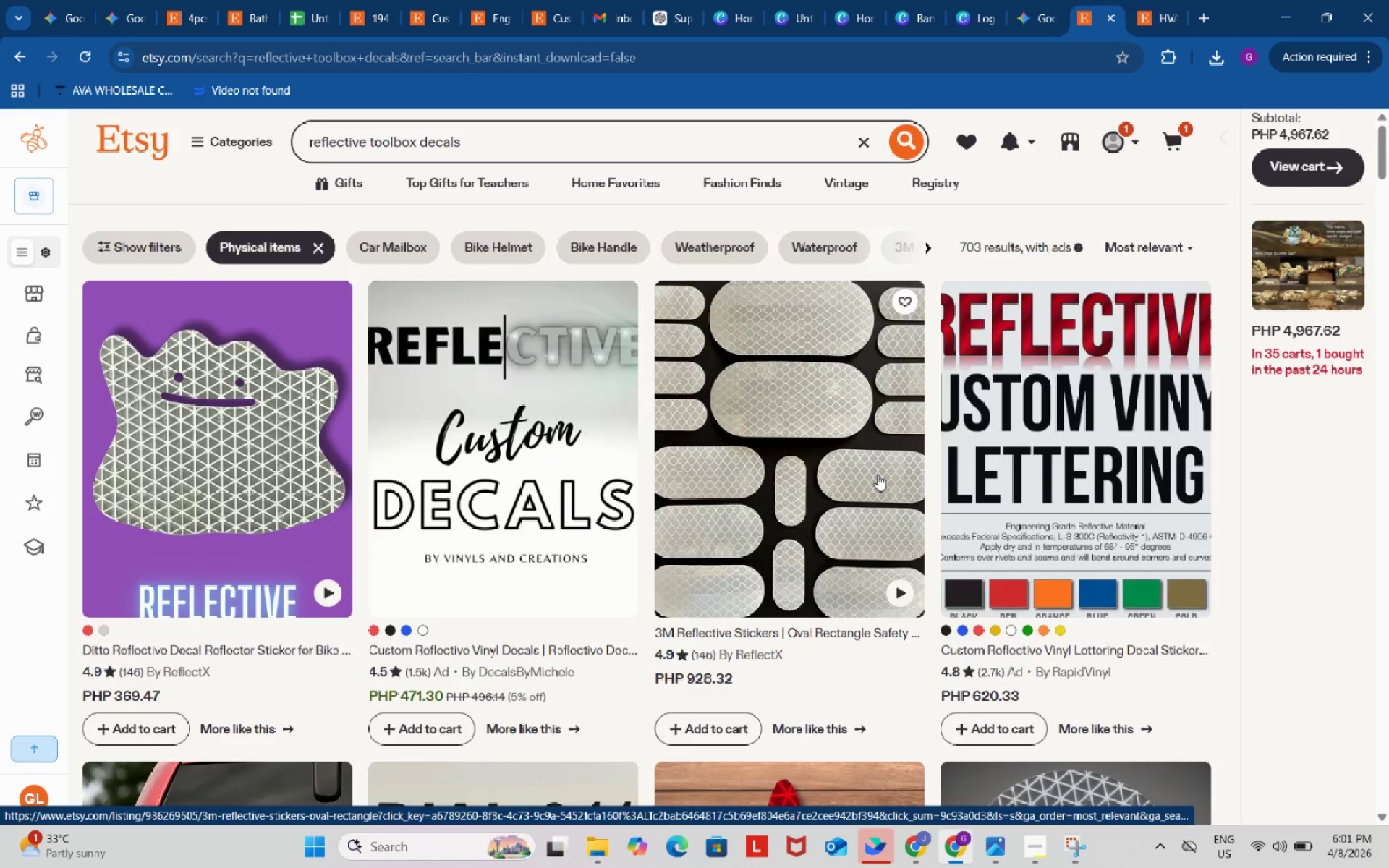 
scroll: coordinate [878, 475], scroll_direction: down, amount: 4.0
 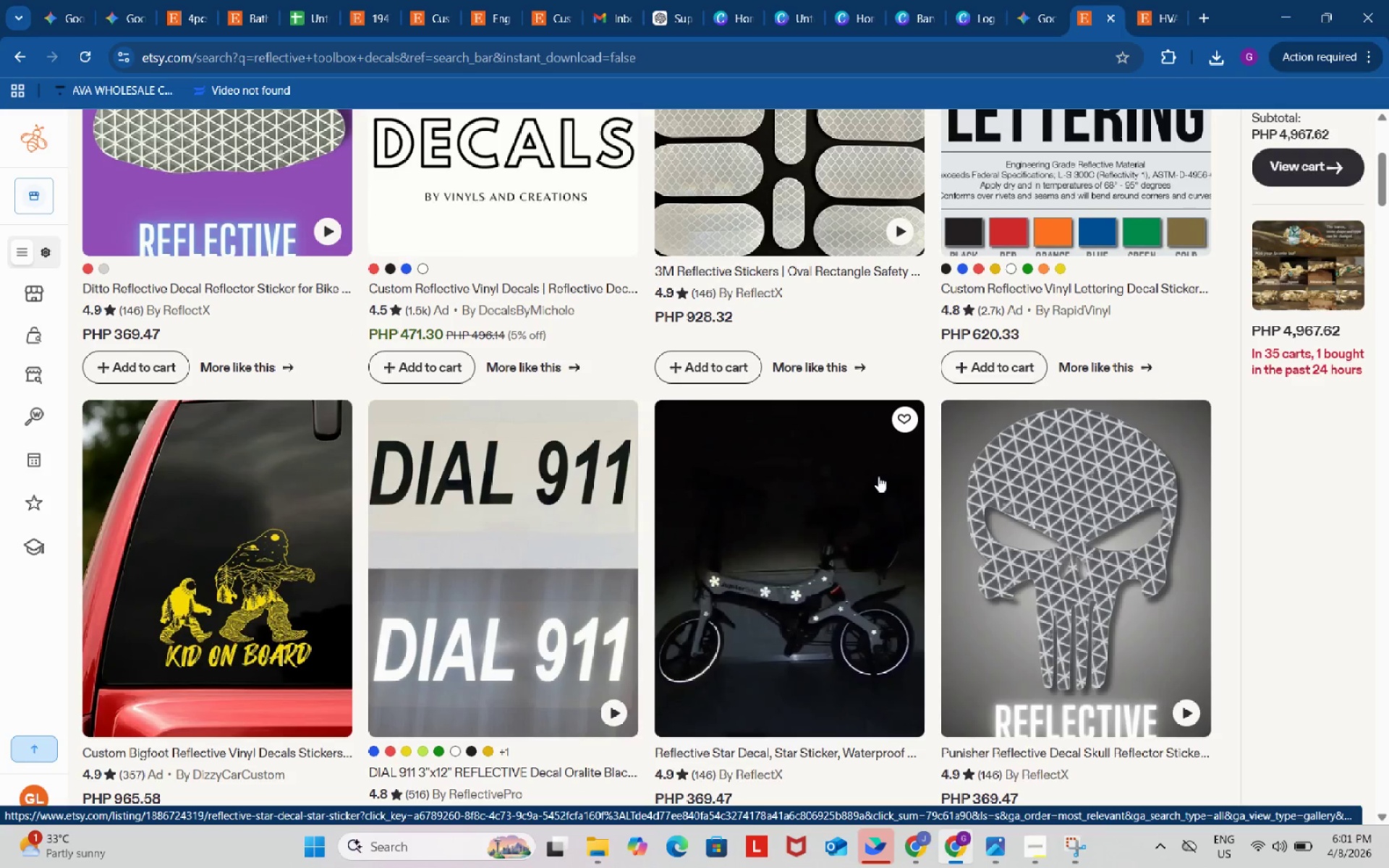 
scroll: coordinate [877, 477], scroll_direction: up, amount: 5.0
 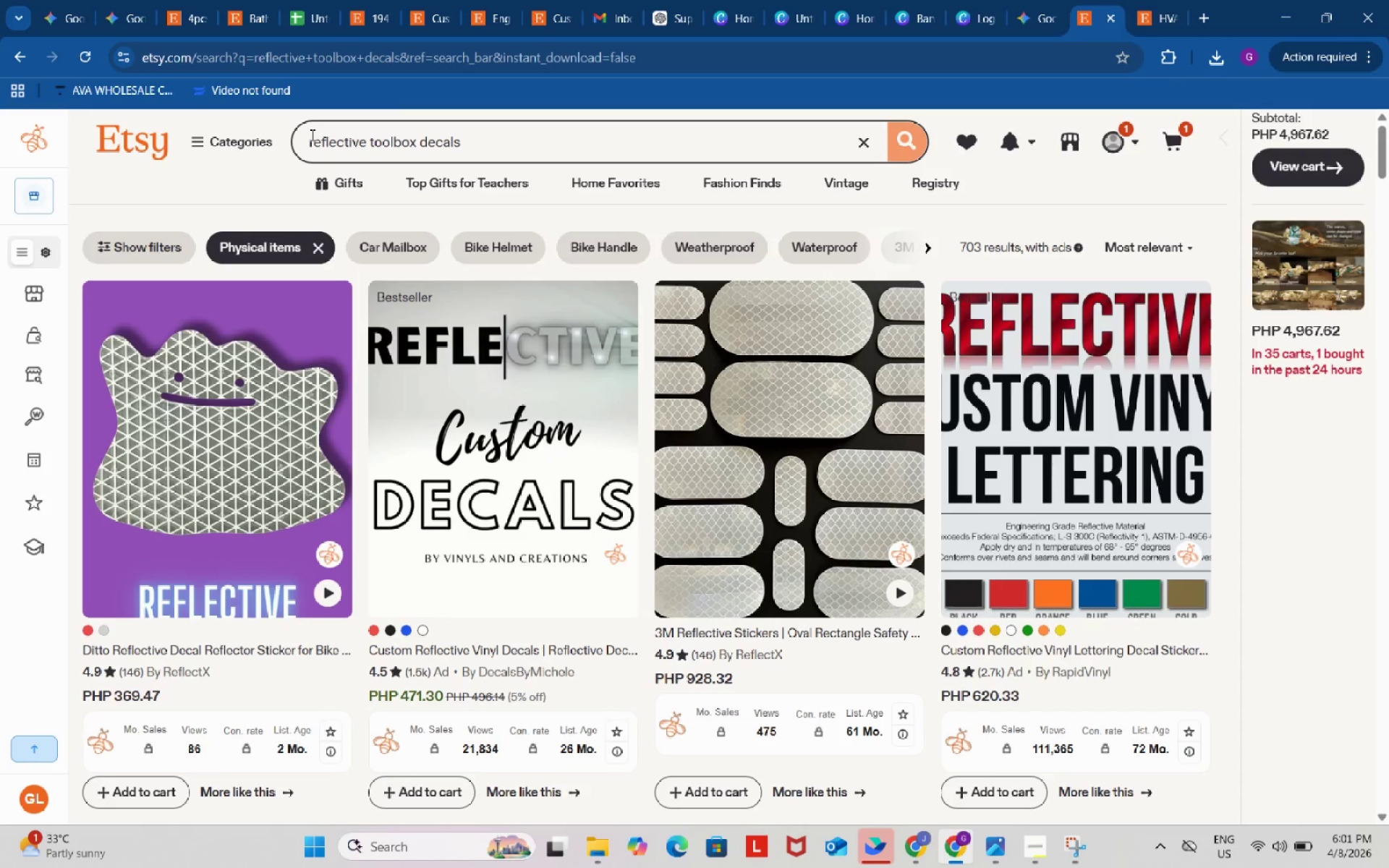 
left_click([310, 135])
 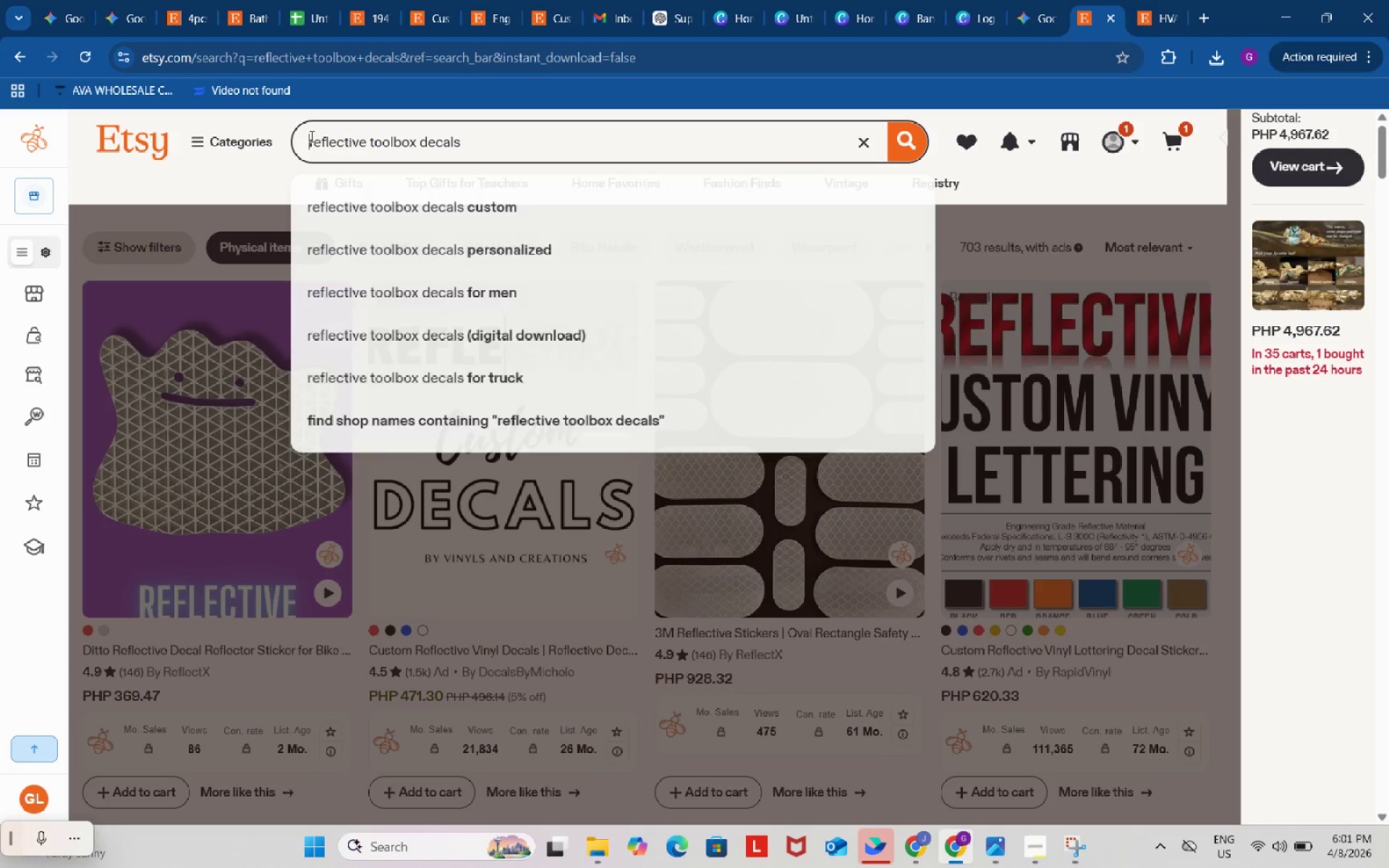 
type(metal )
 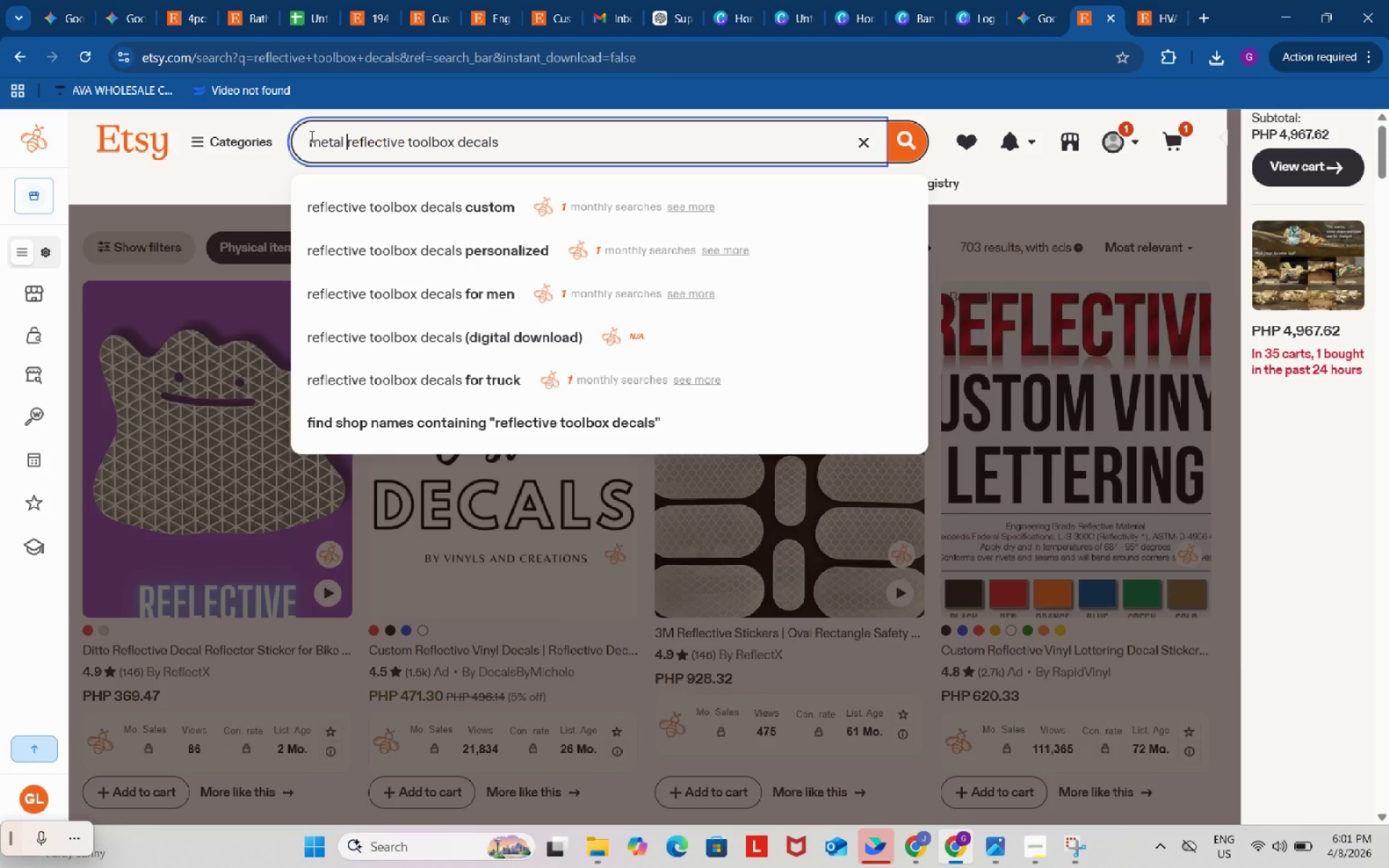 
key(Enter)
 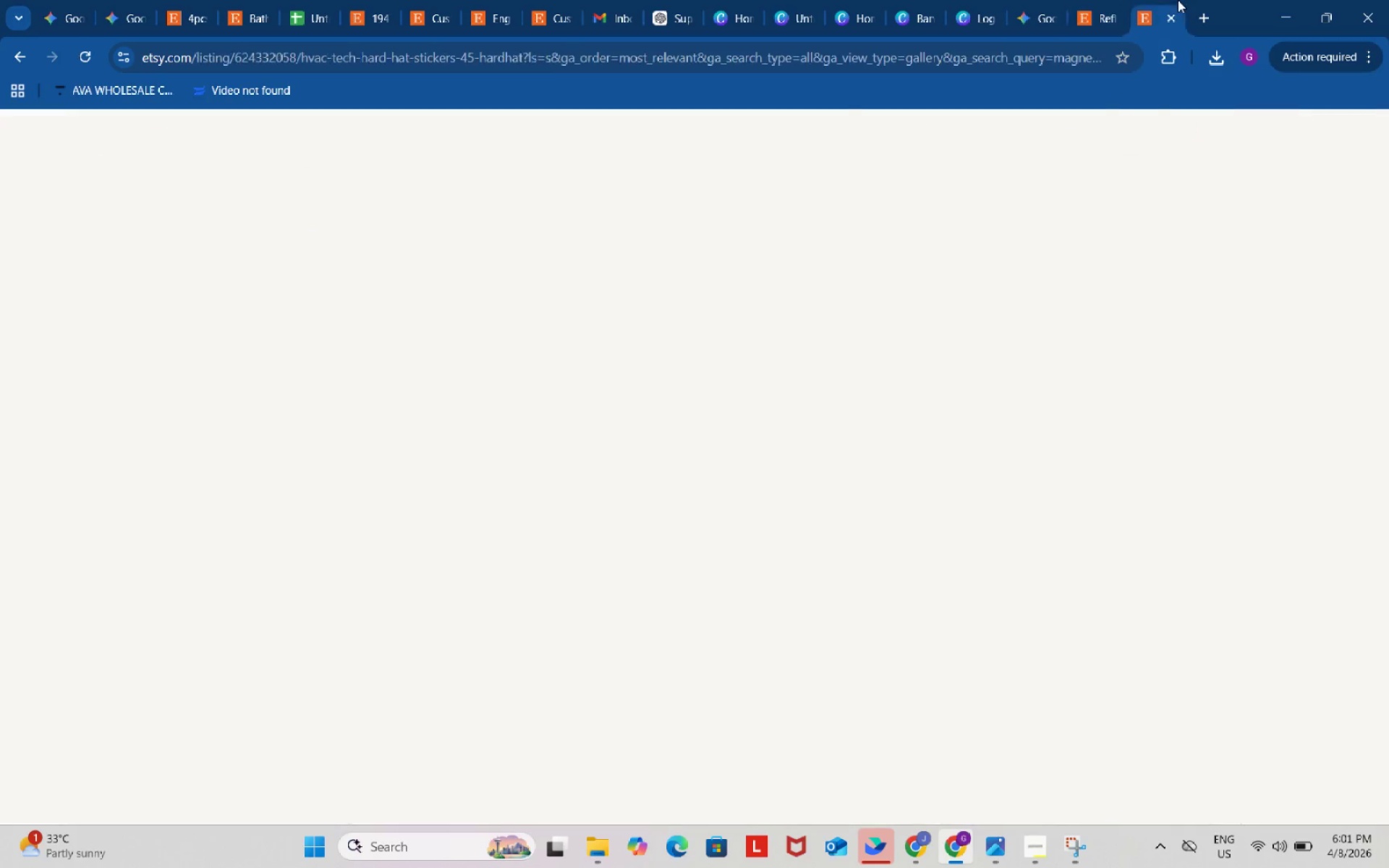 
double_click([1173, 13])
 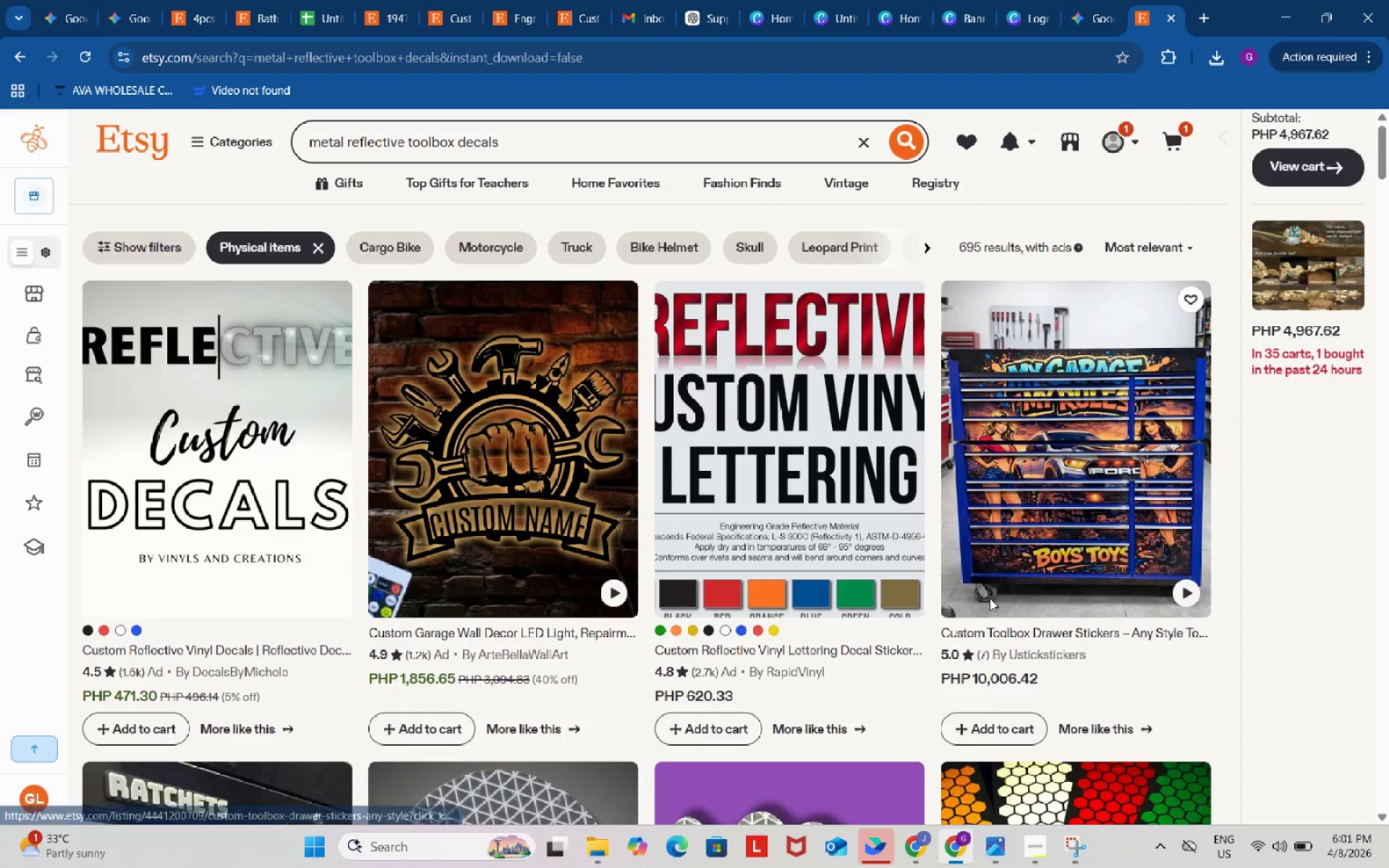 
scroll: coordinate [990, 598], scroll_direction: down, amount: 1.0
 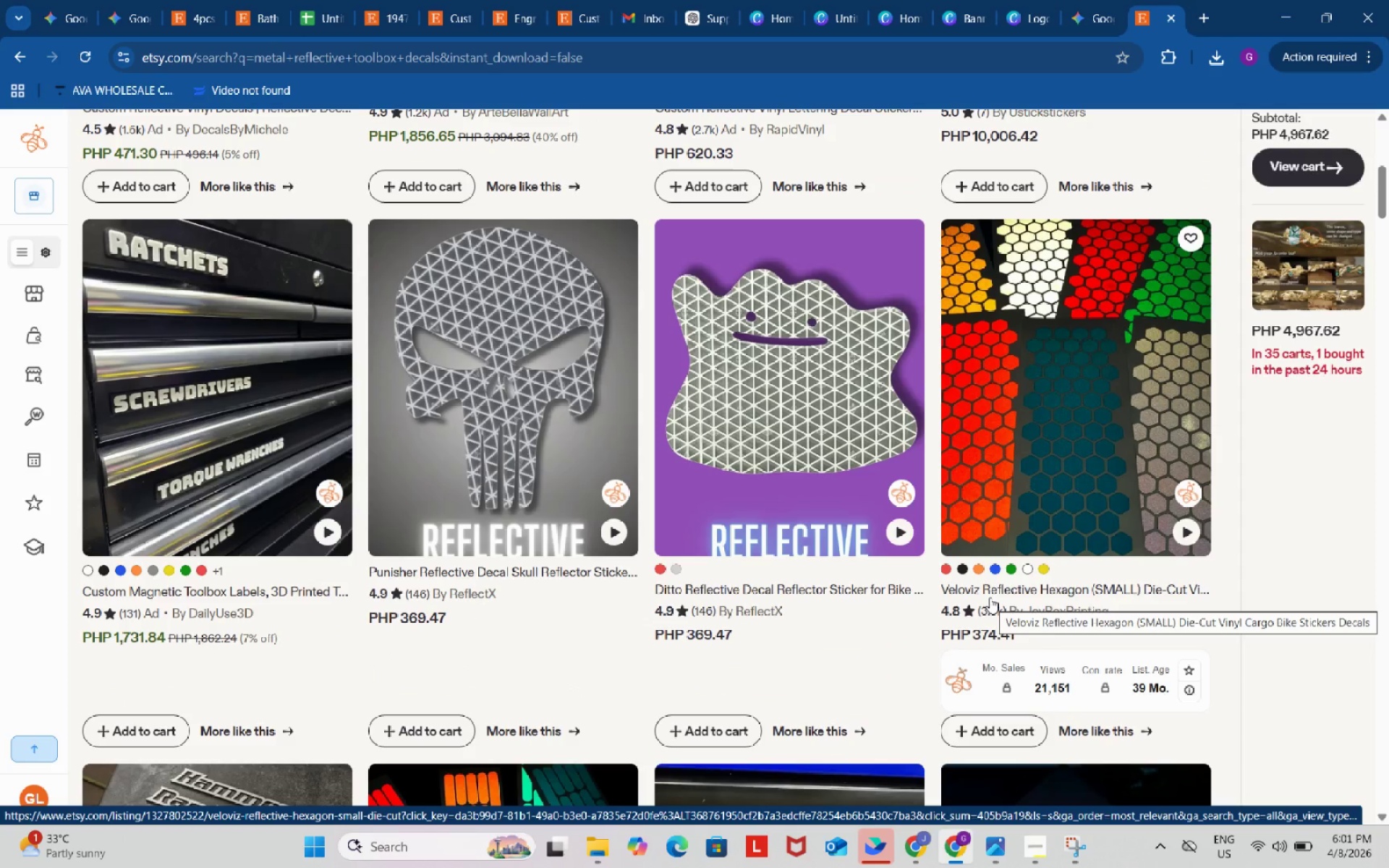 
right_click([211, 404])
 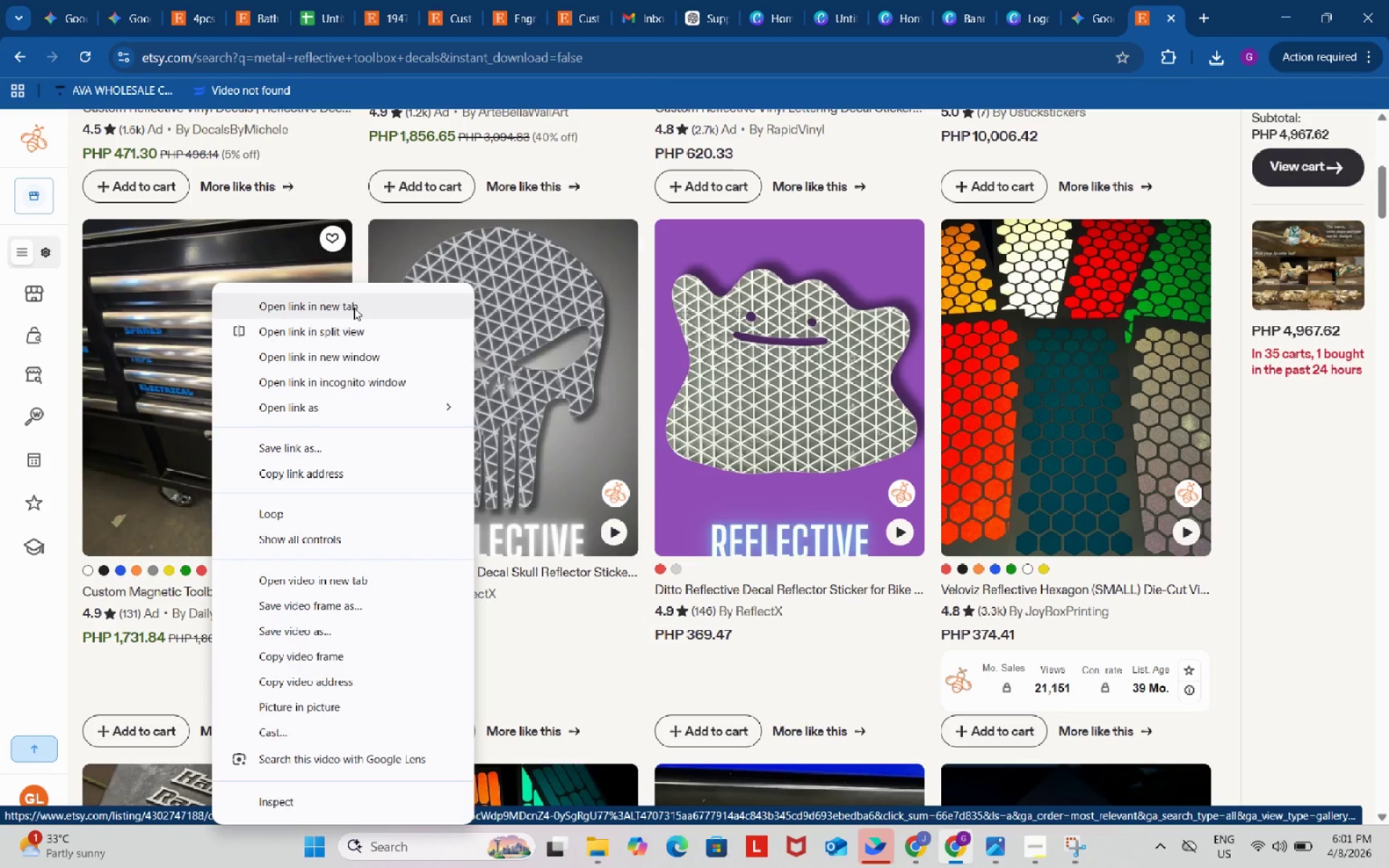 
left_click([354, 307])
 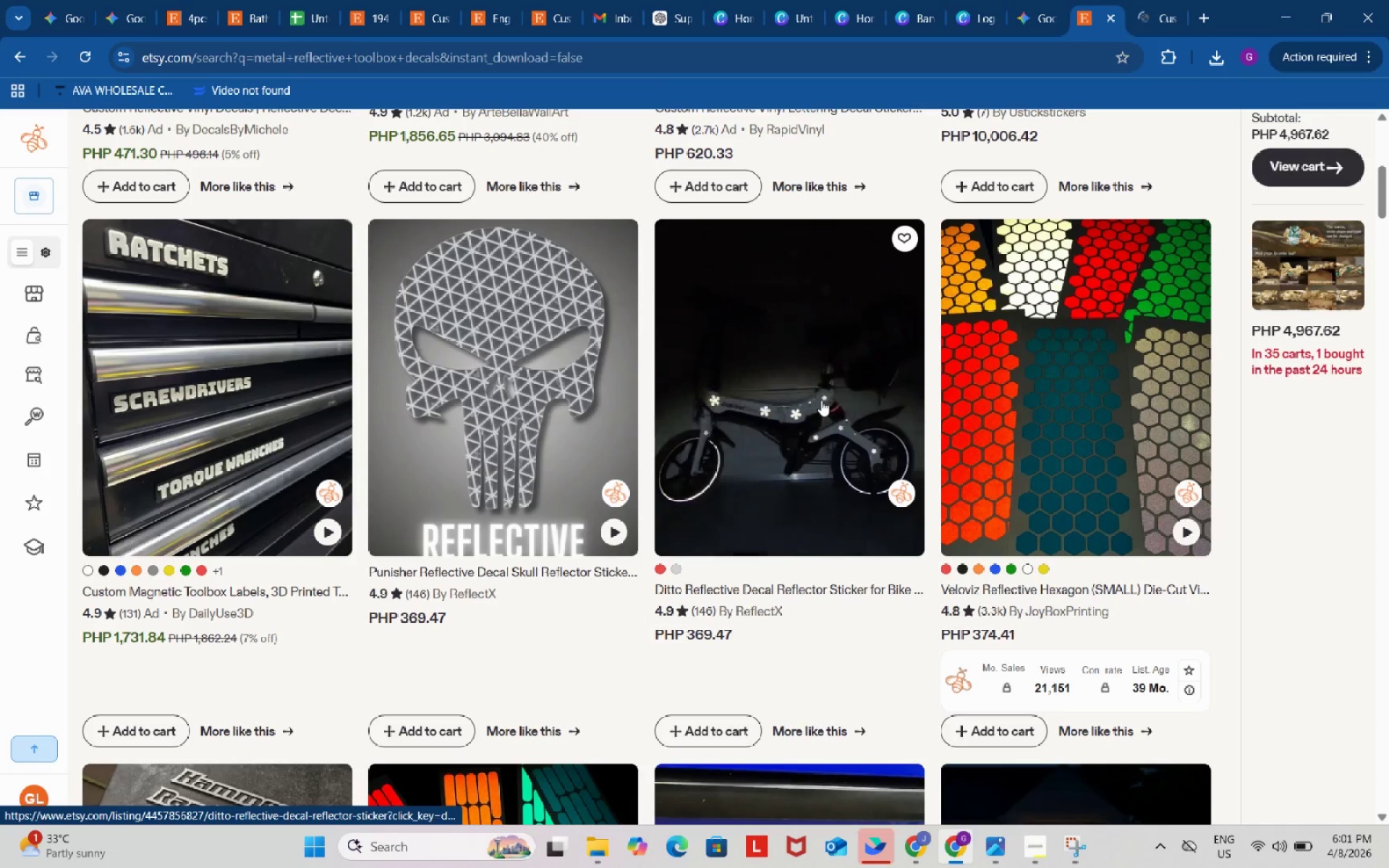 
scroll: coordinate [866, 371], scroll_direction: down, amount: 3.0
 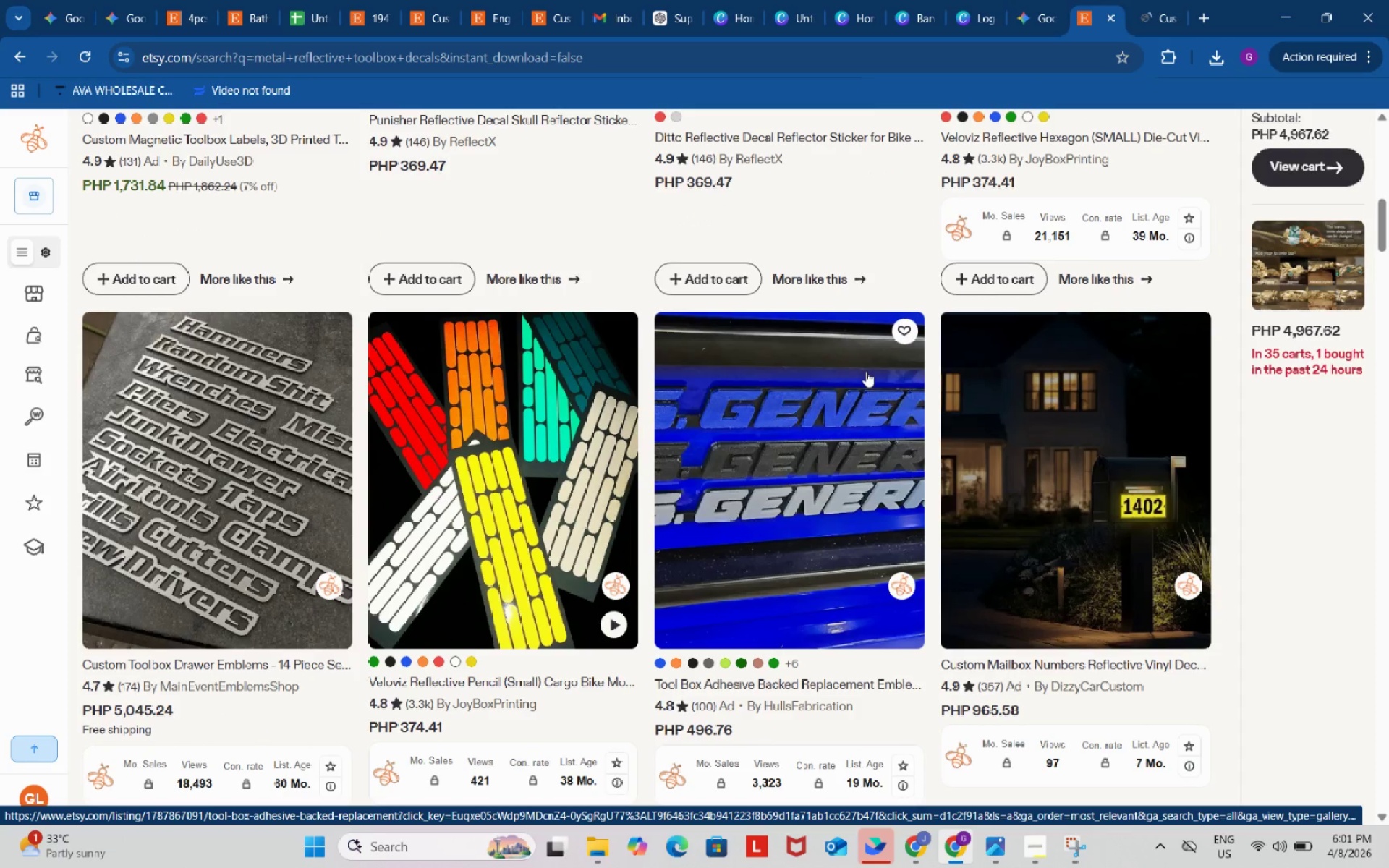 
right_click([813, 466])
 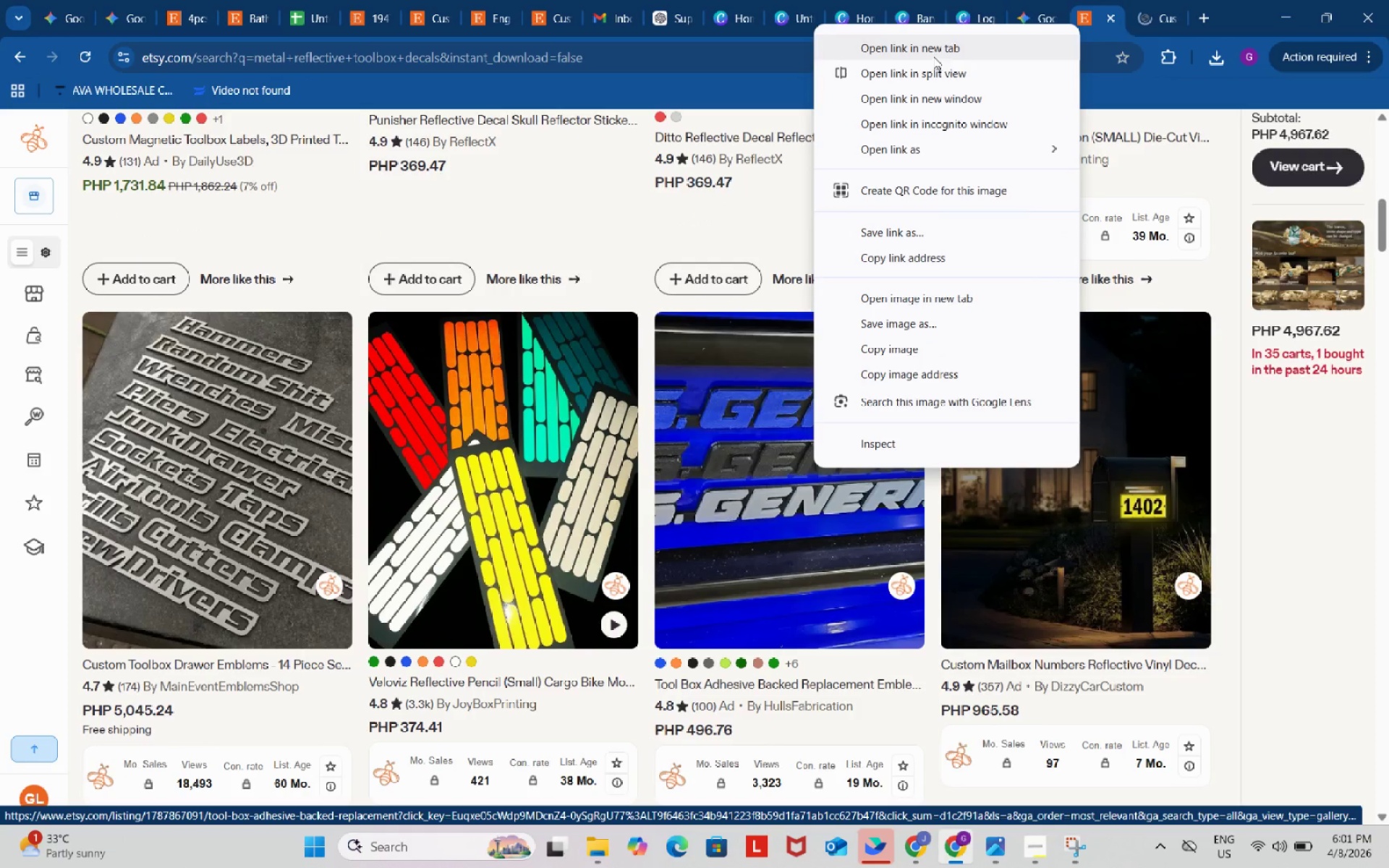 
left_click([938, 51])
 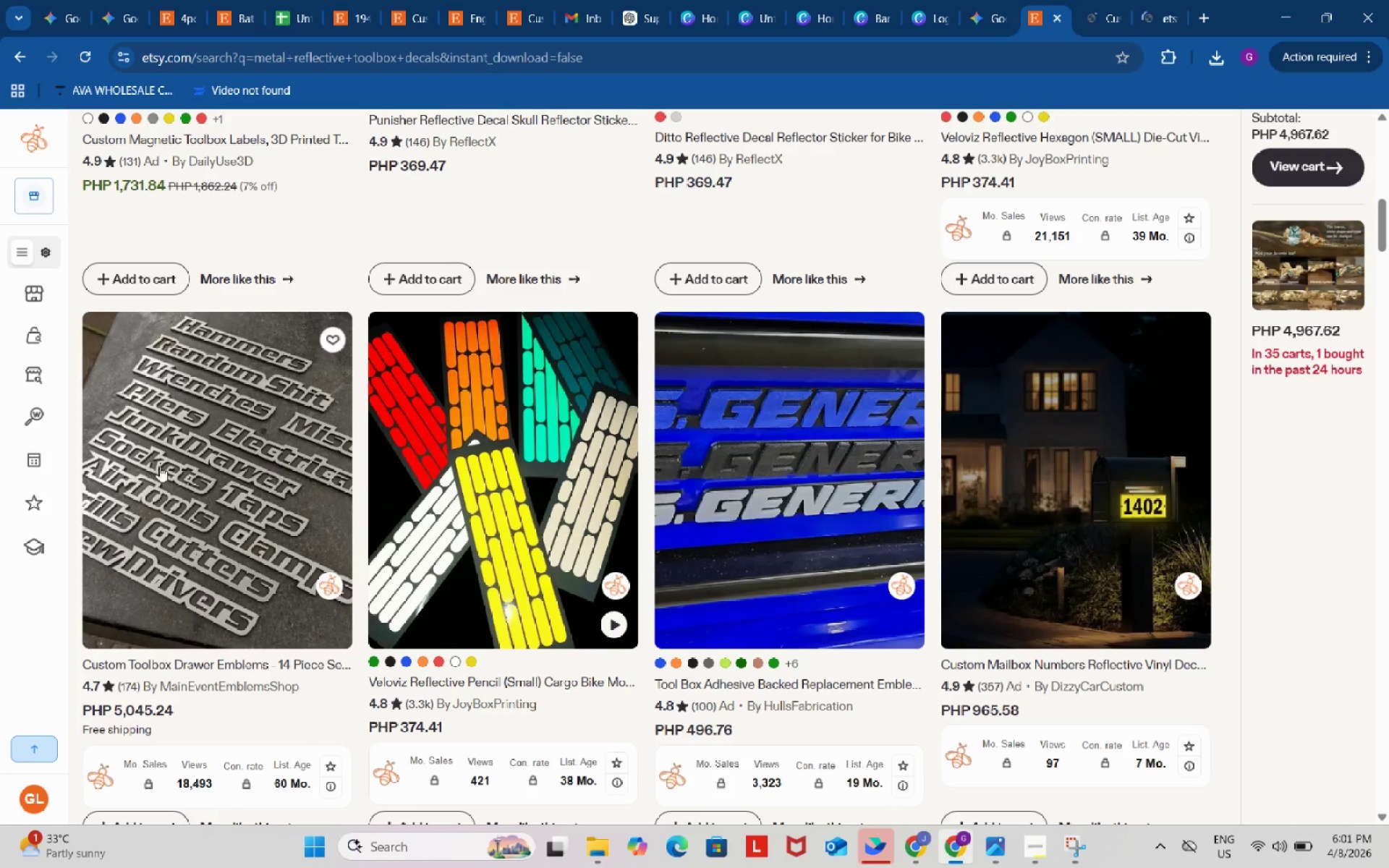 
right_click([188, 428])
 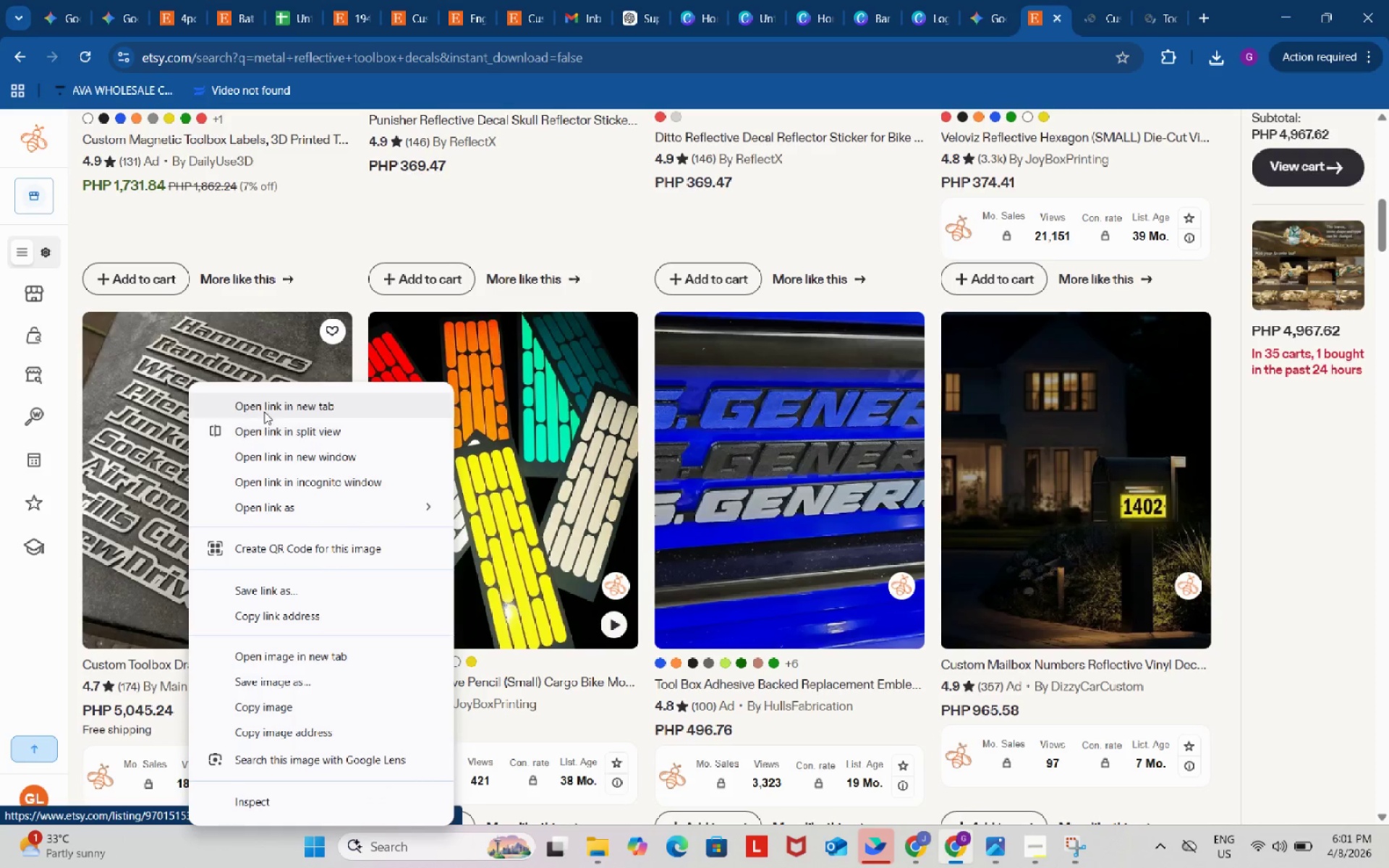 
left_click([266, 404])
 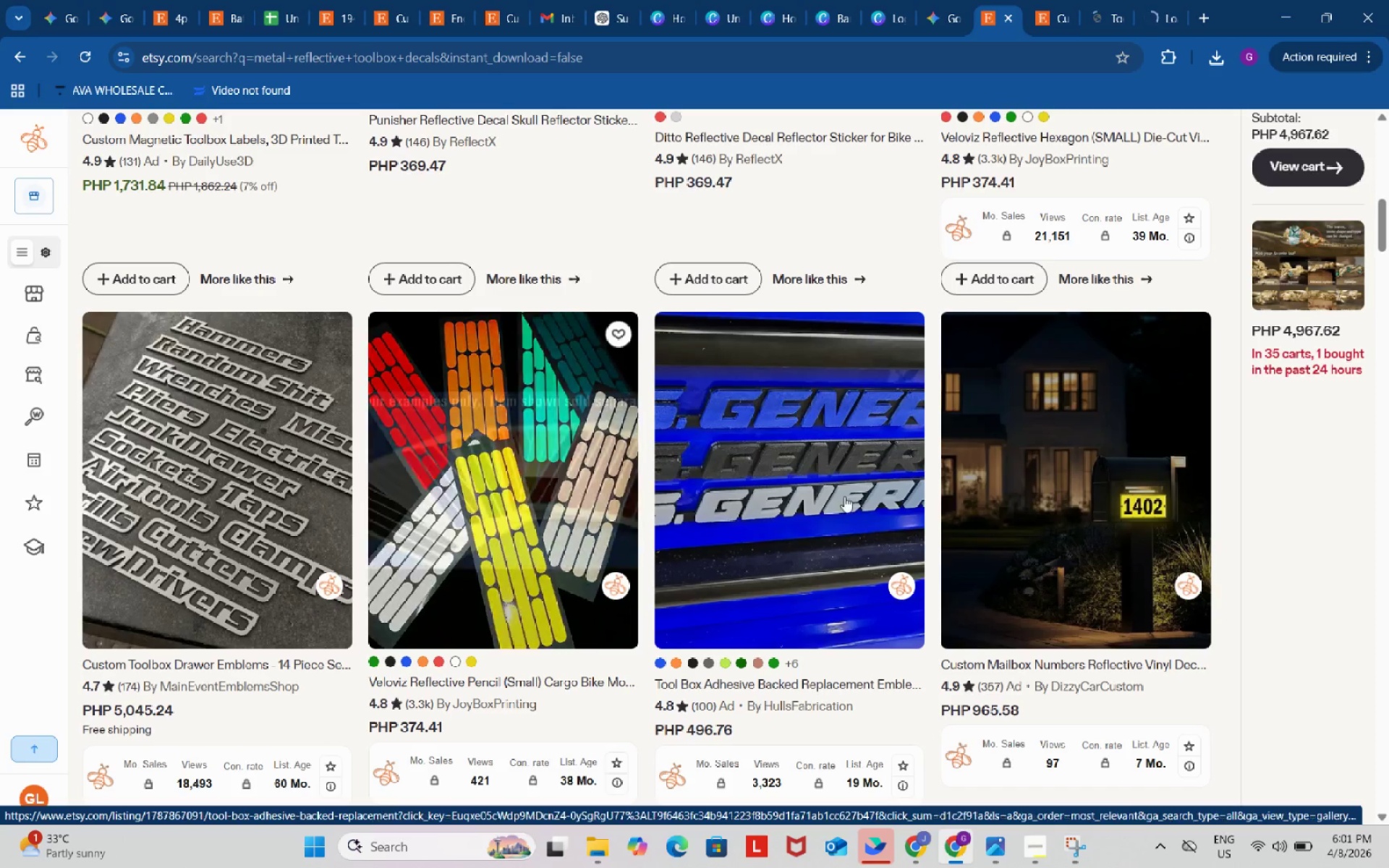 
scroll: coordinate [875, 504], scroll_direction: down, amount: 15.0
 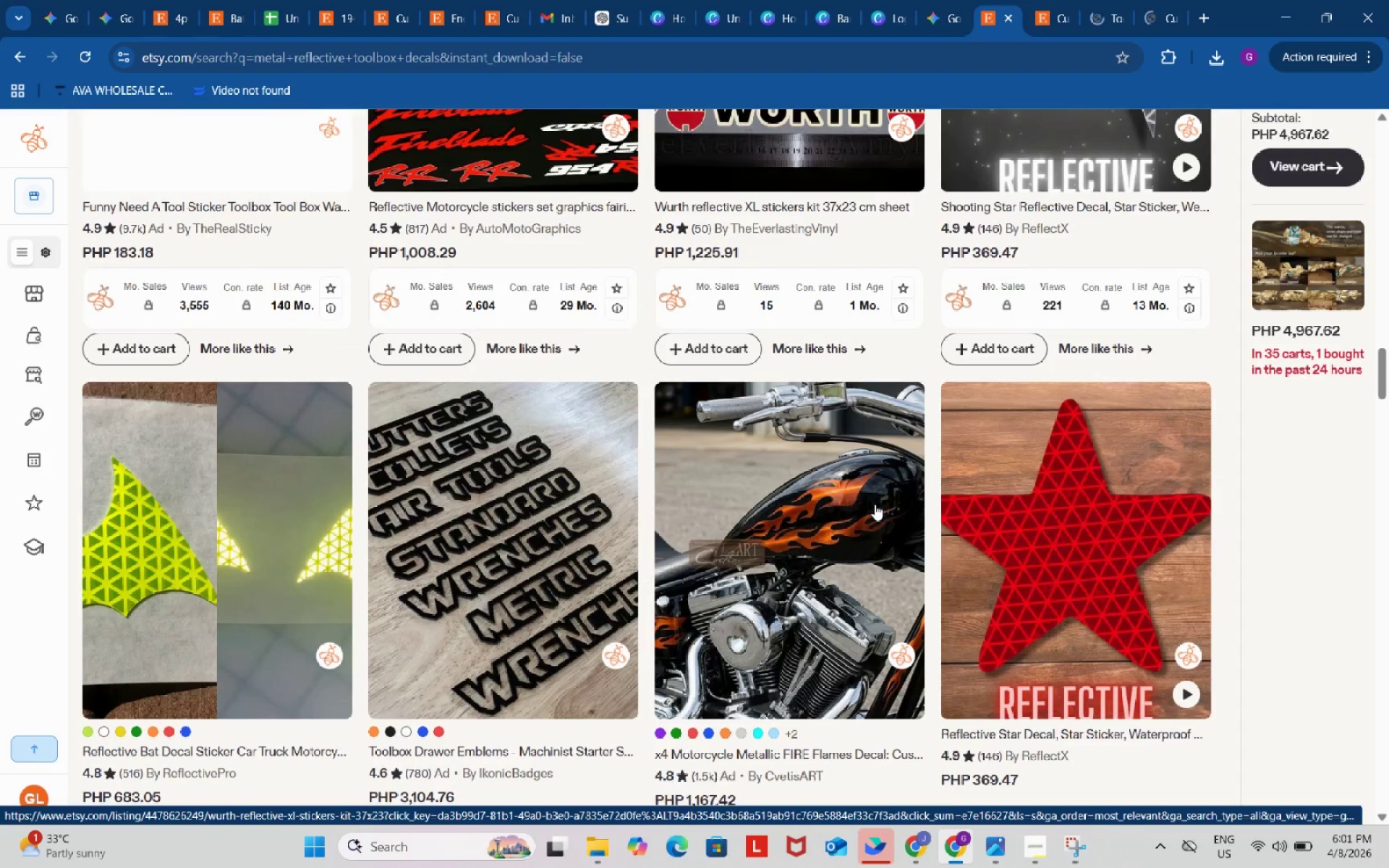 
scroll: coordinate [875, 504], scroll_direction: up, amount: 3.0
 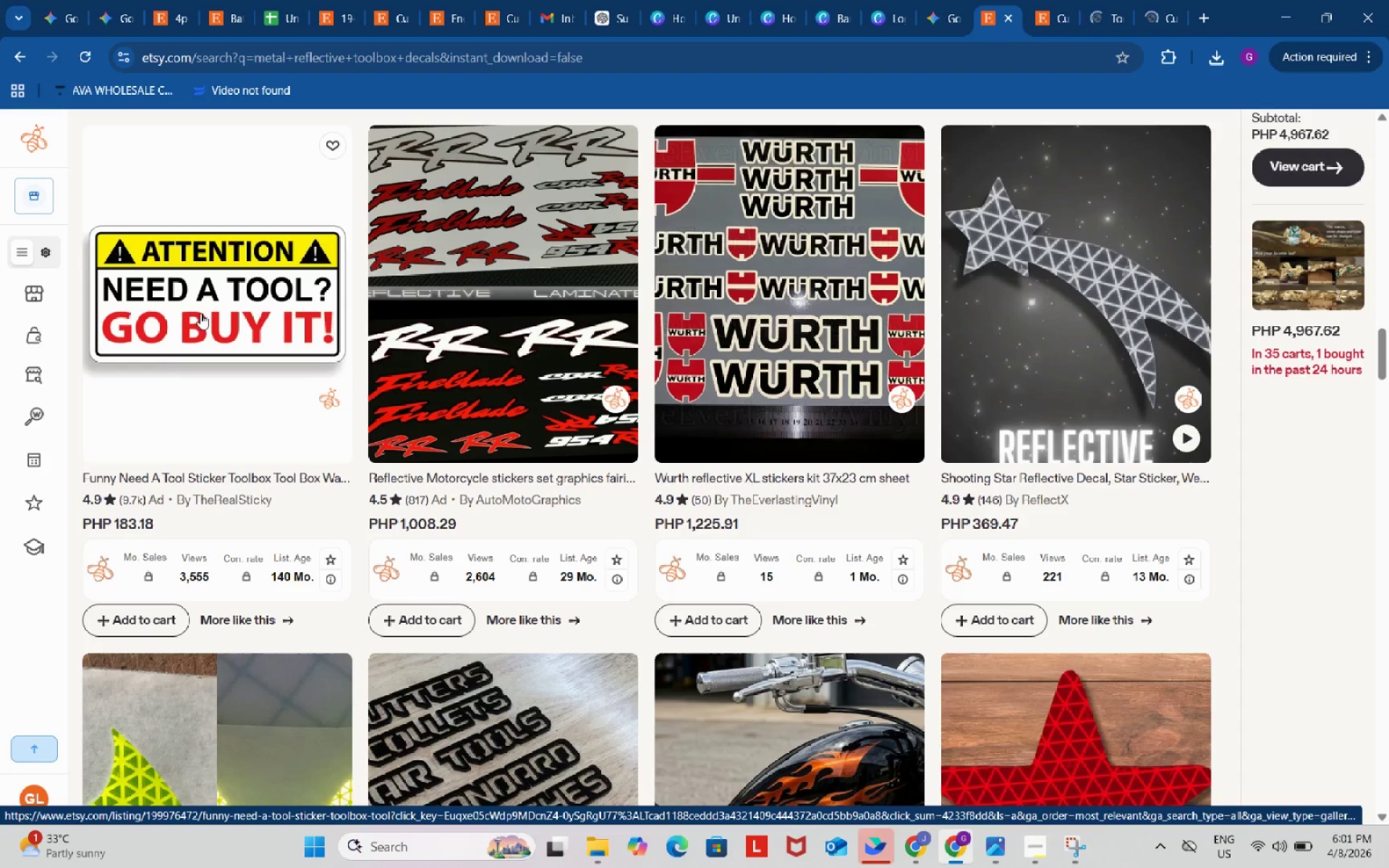 
right_click([200, 295])
 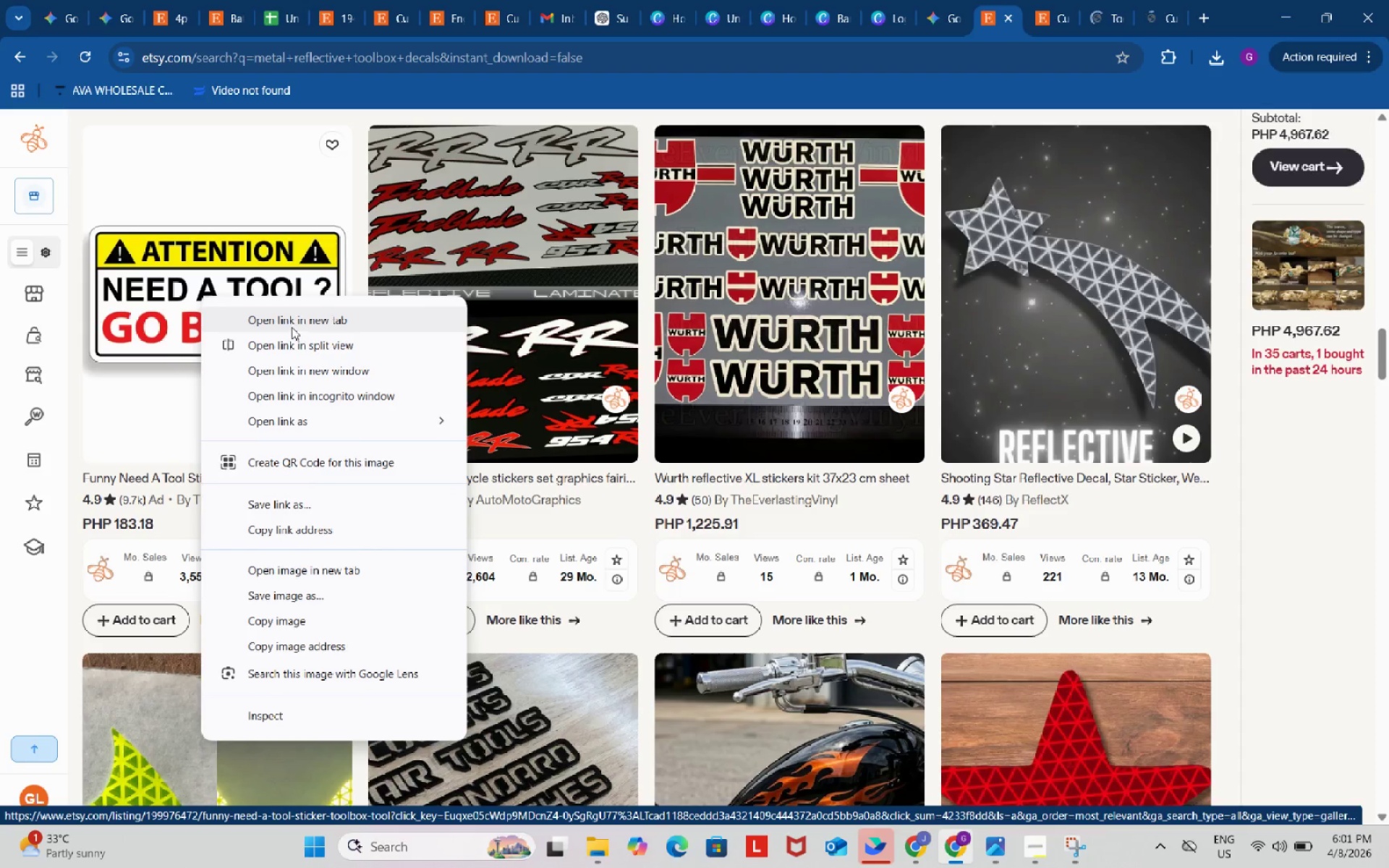 
left_click([294, 312])
 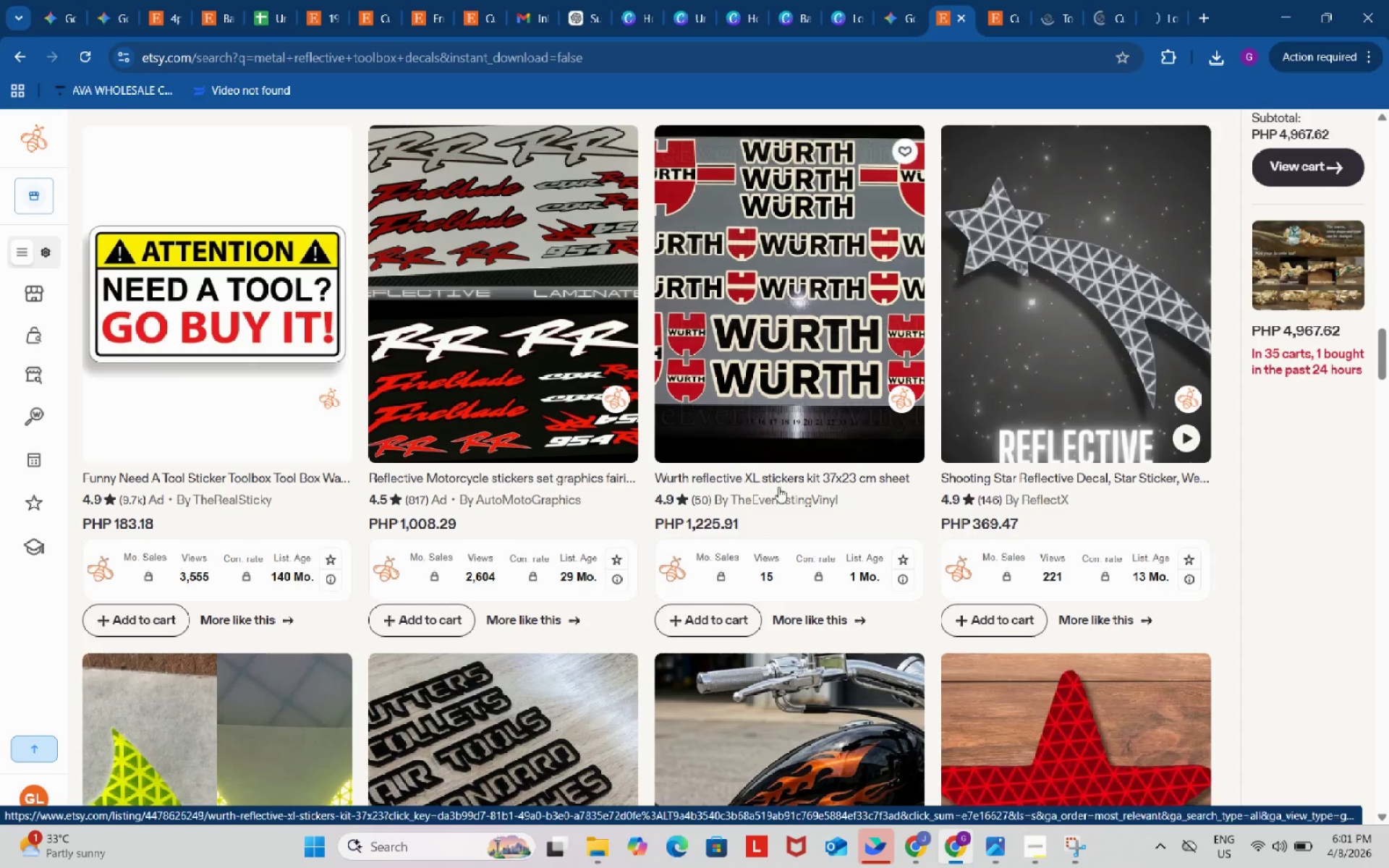 
scroll: coordinate [827, 523], scroll_direction: down, amount: 5.0
 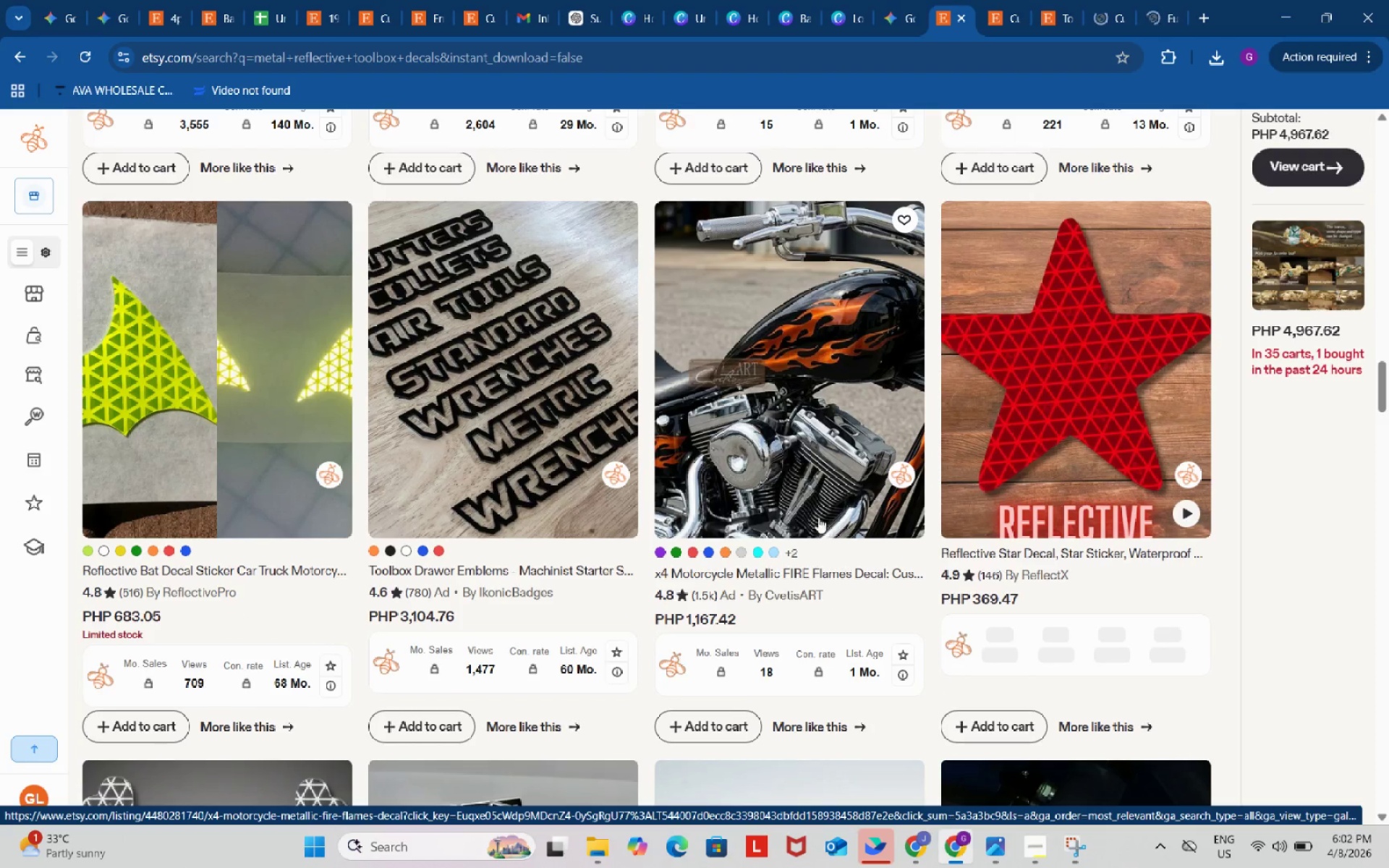 
right_click([470, 367])
 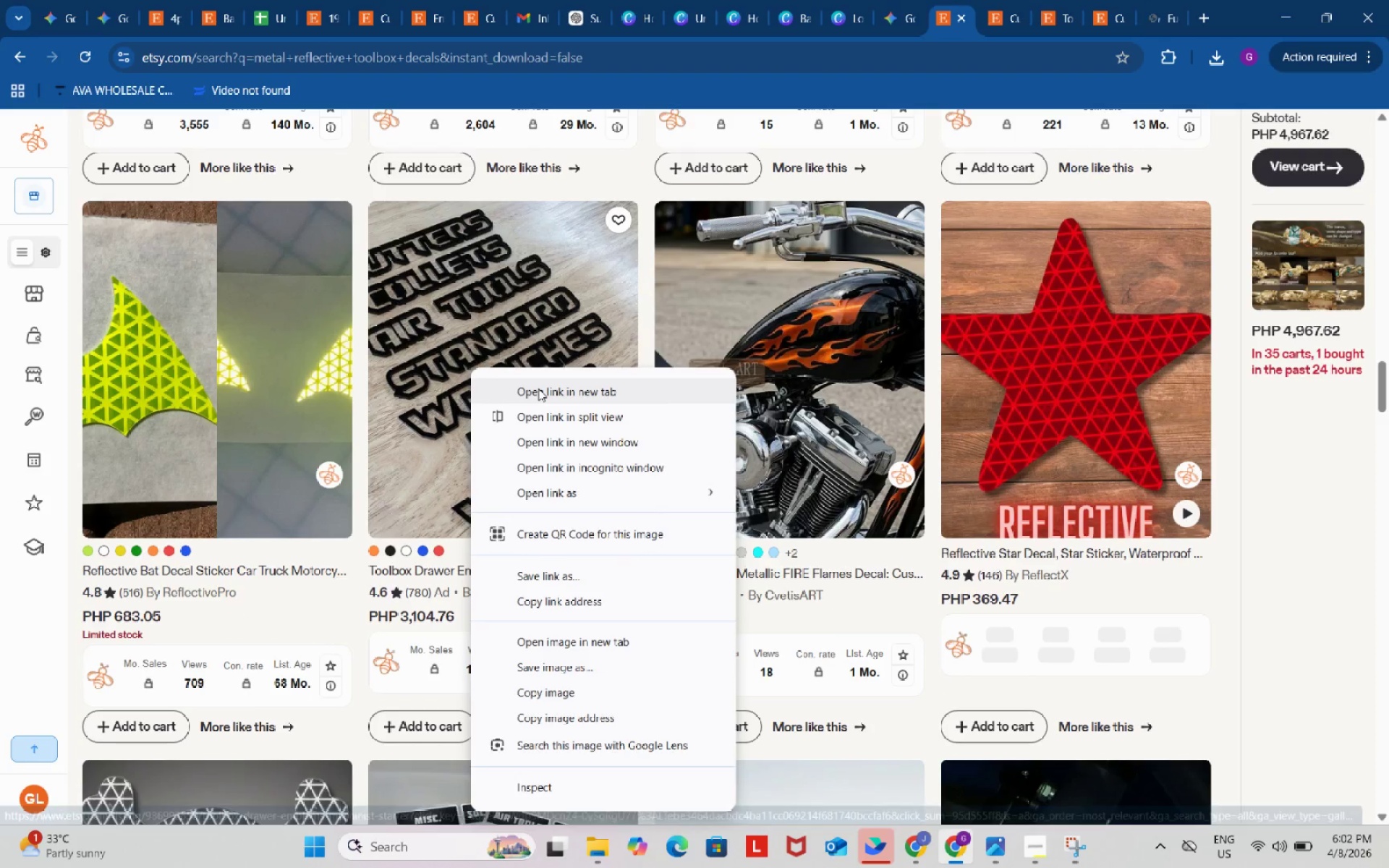 
left_click([539, 389])
 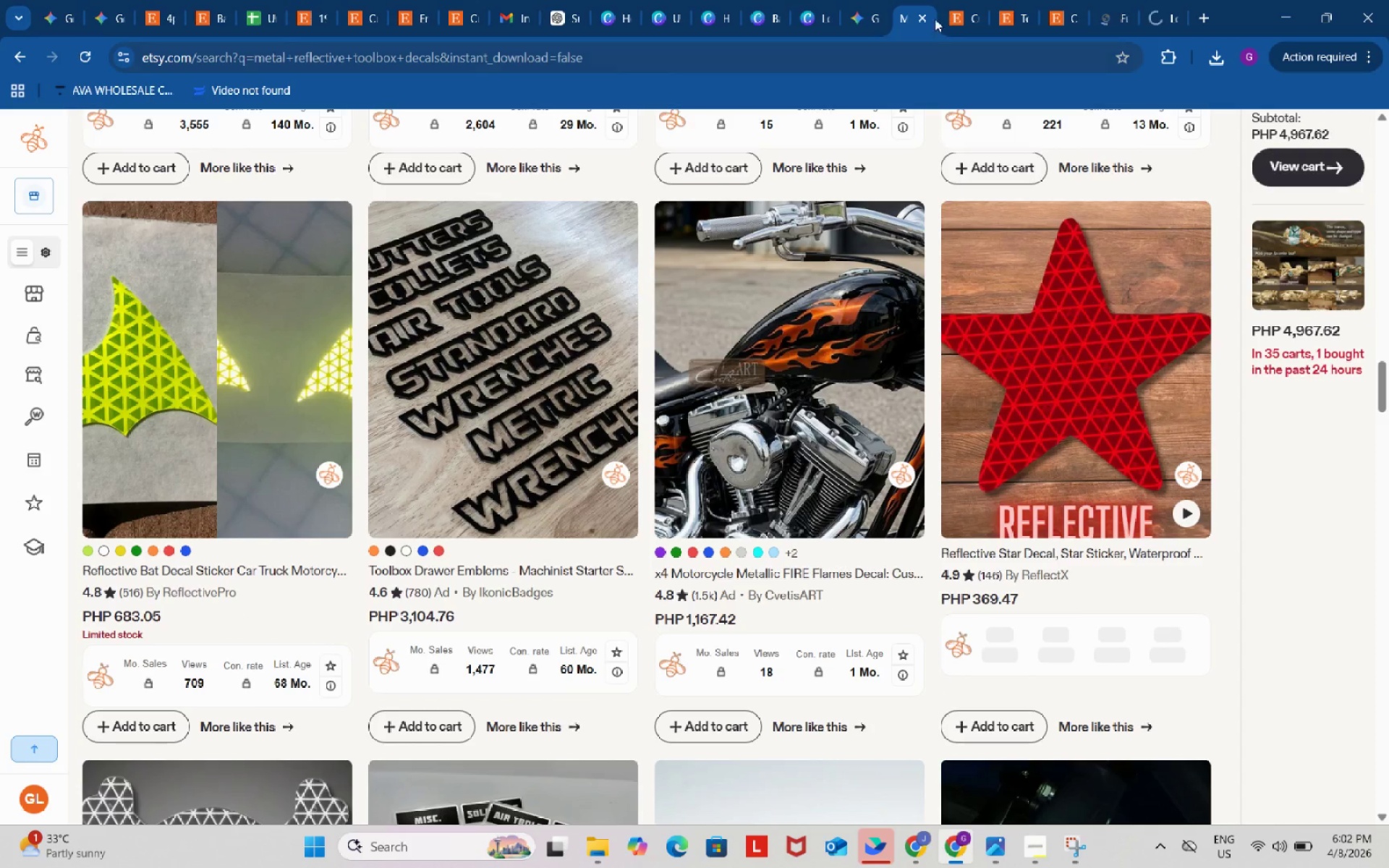 
left_click([959, 1])
 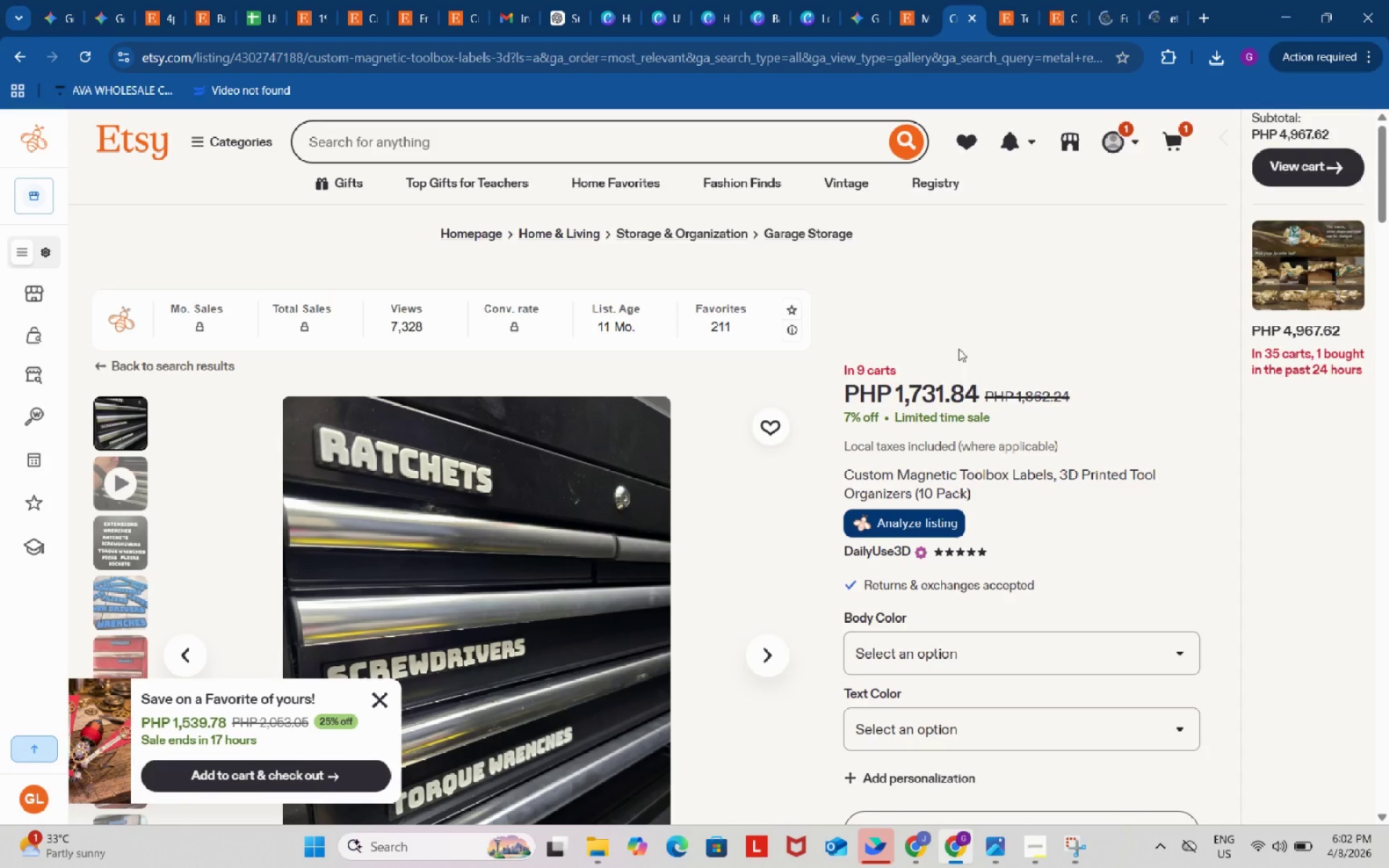 
scroll: coordinate [959, 408], scroll_direction: down, amount: 6.0
 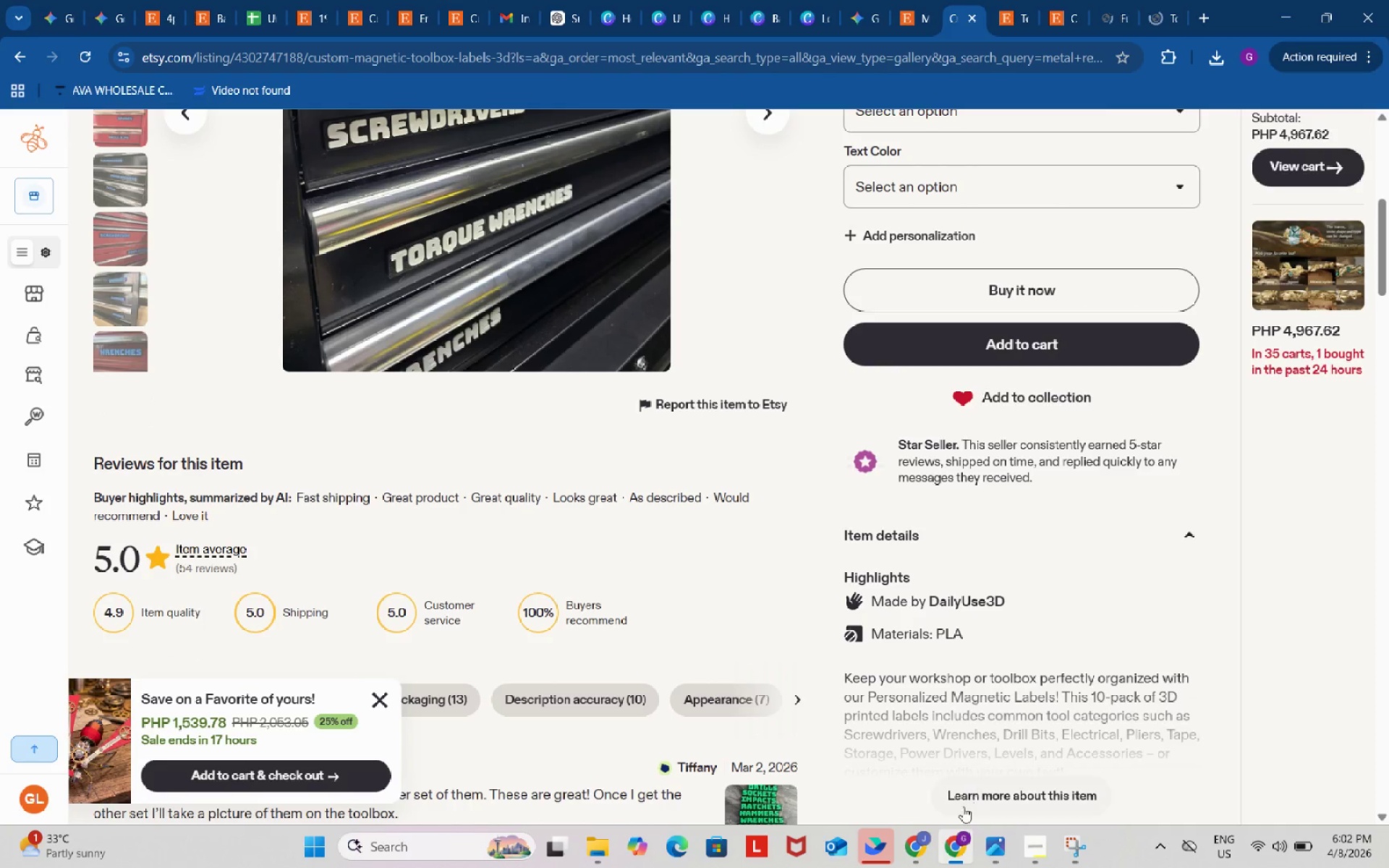 
left_click([909, 847])
 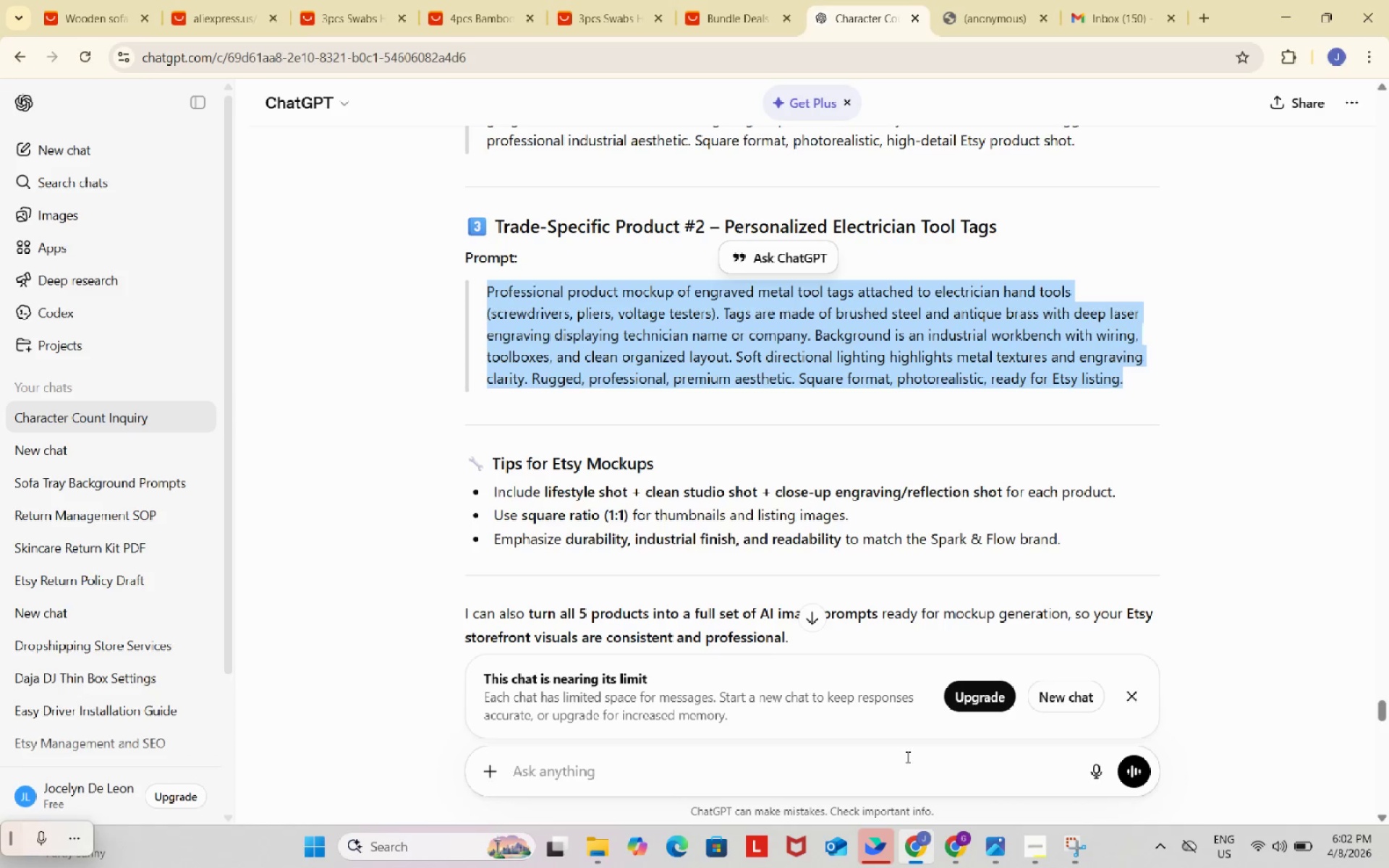 
left_click([955, 833])
 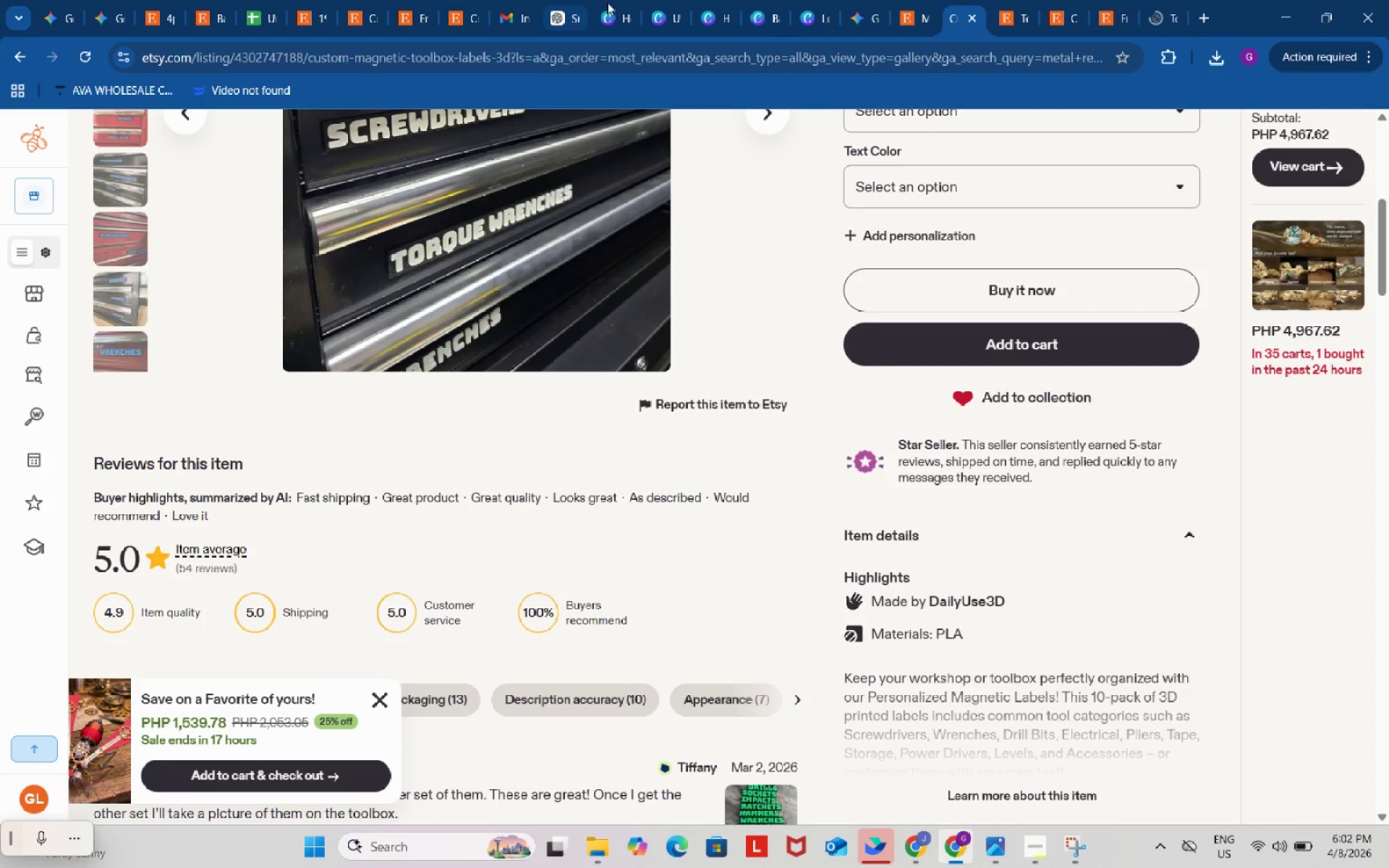 
left_click([848, 0])
 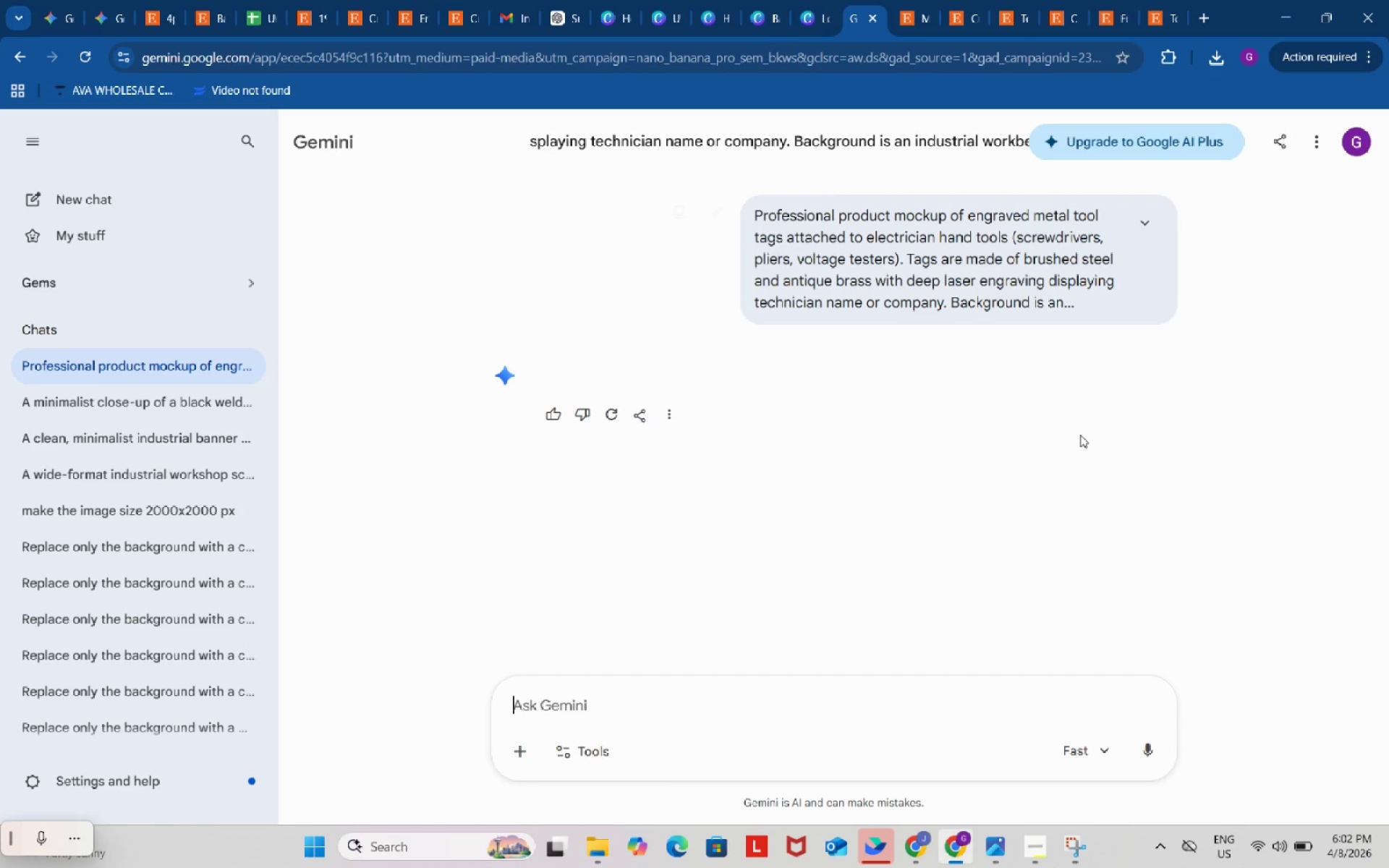 
scroll: coordinate [1080, 435], scroll_direction: down, amount: 3.0
 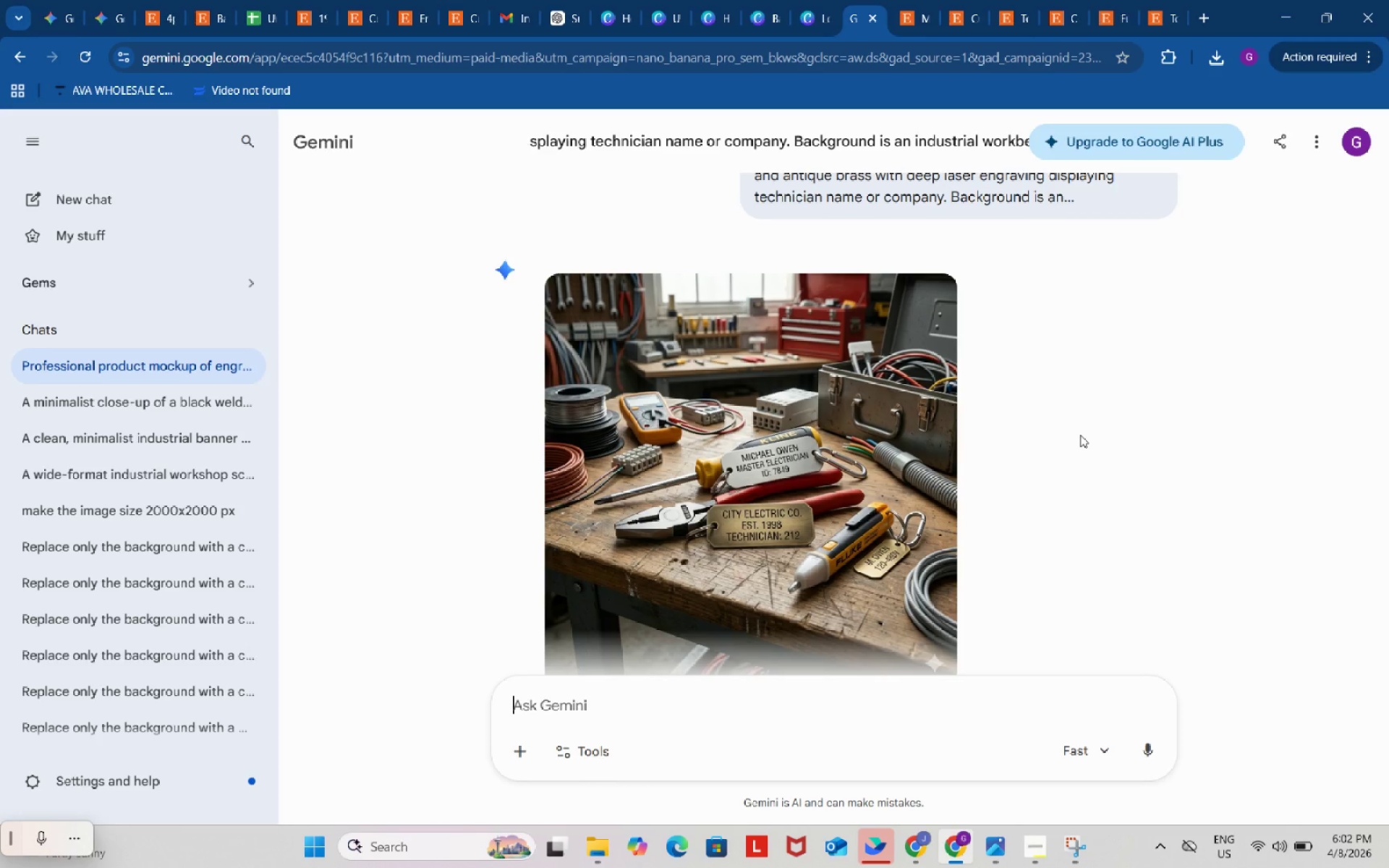 
scroll: coordinate [1080, 435], scroll_direction: up, amount: 2.0
 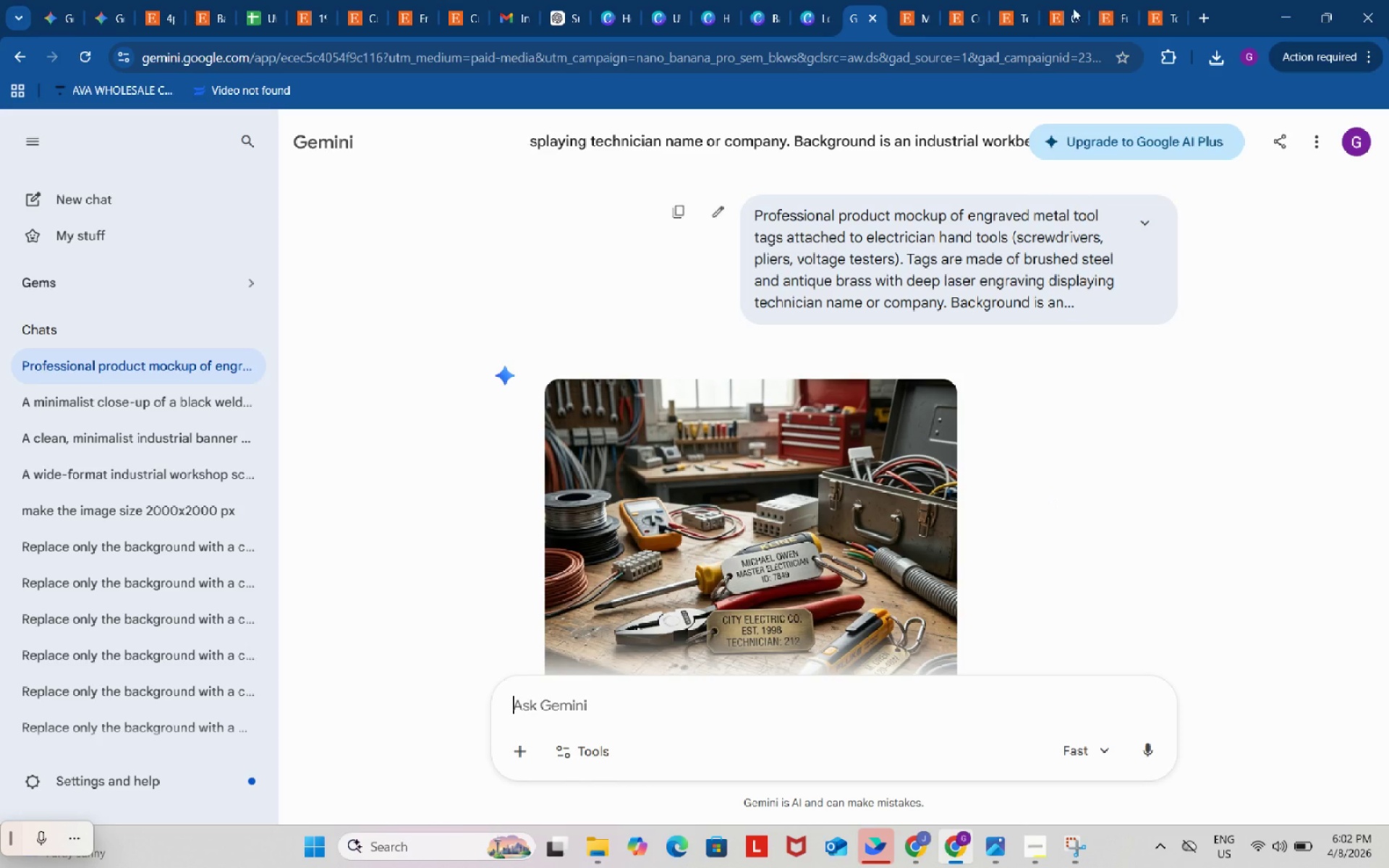 
left_click([1017, 0])
 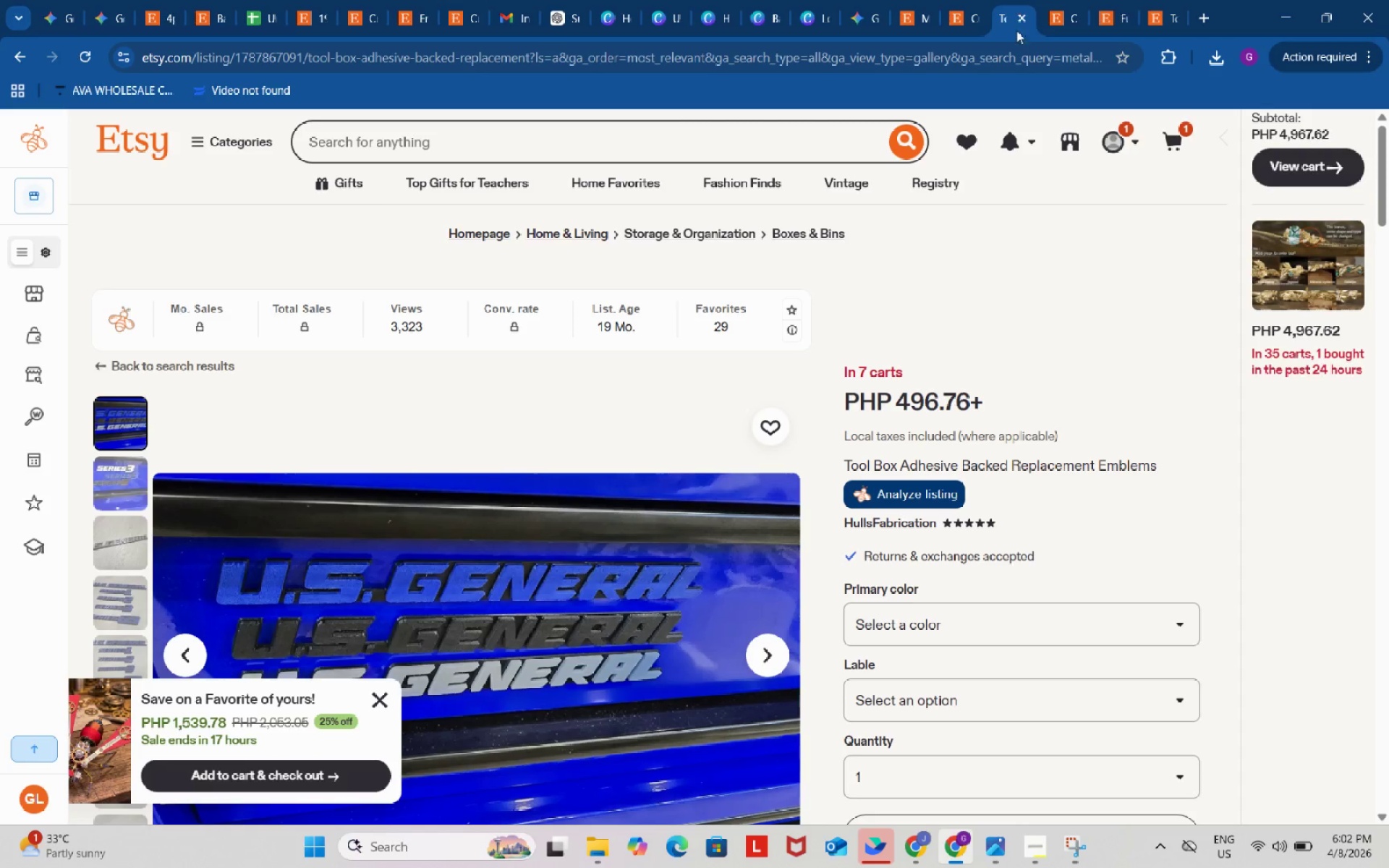 
scroll: coordinate [1105, 318], scroll_direction: down, amount: 2.0
 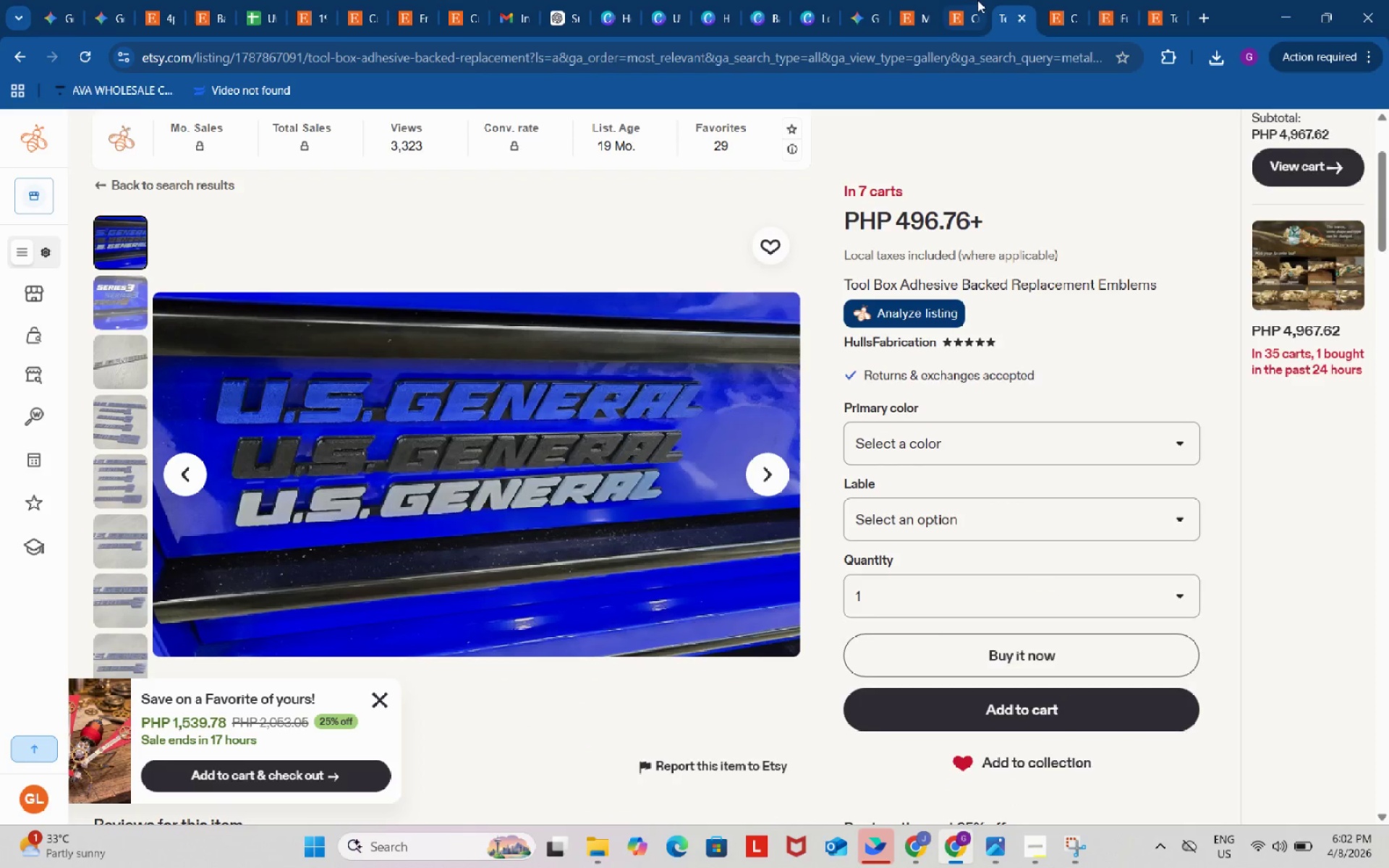 
left_click([966, 0])
 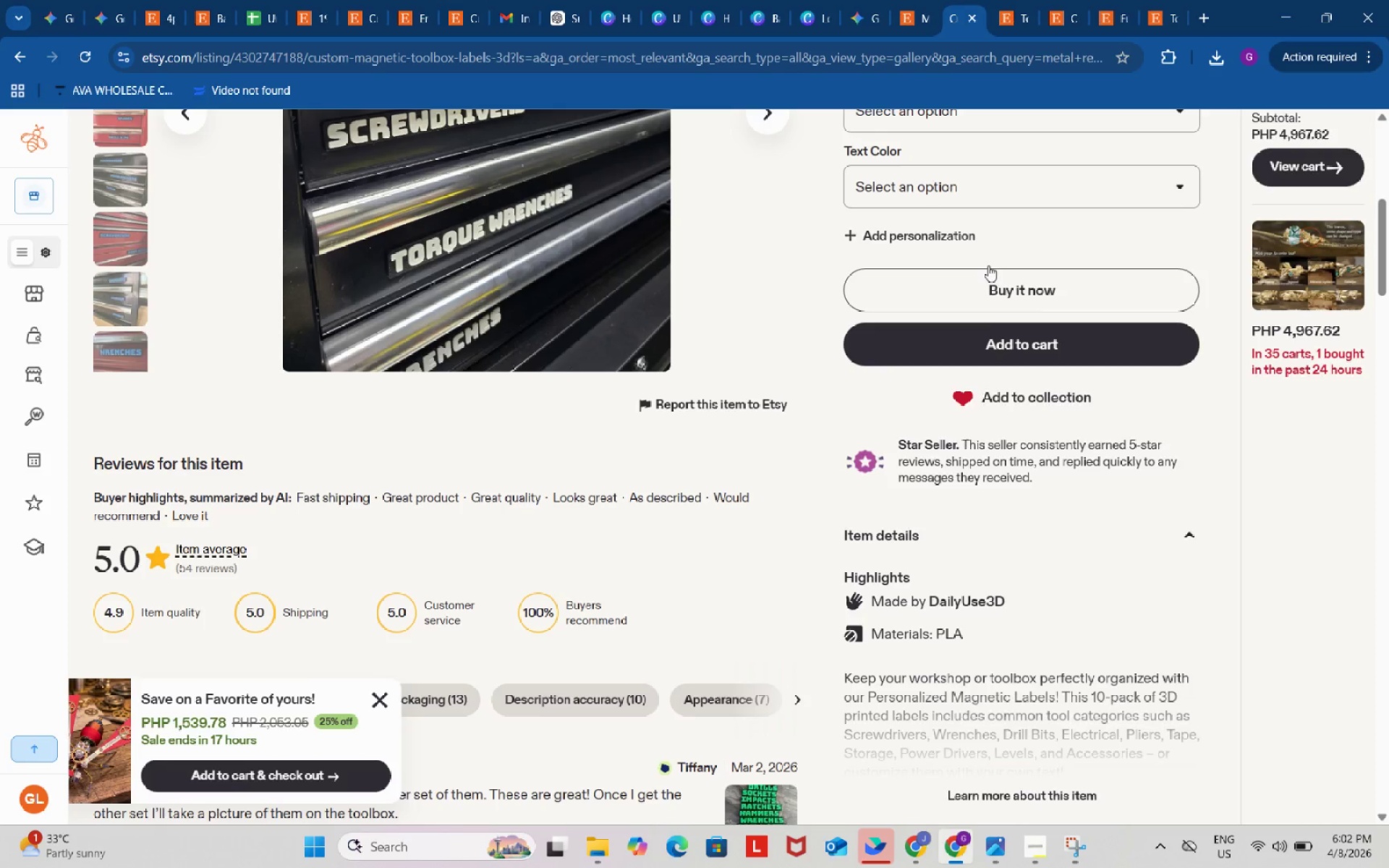 
scroll: coordinate [983, 321], scroll_direction: up, amount: 2.0
 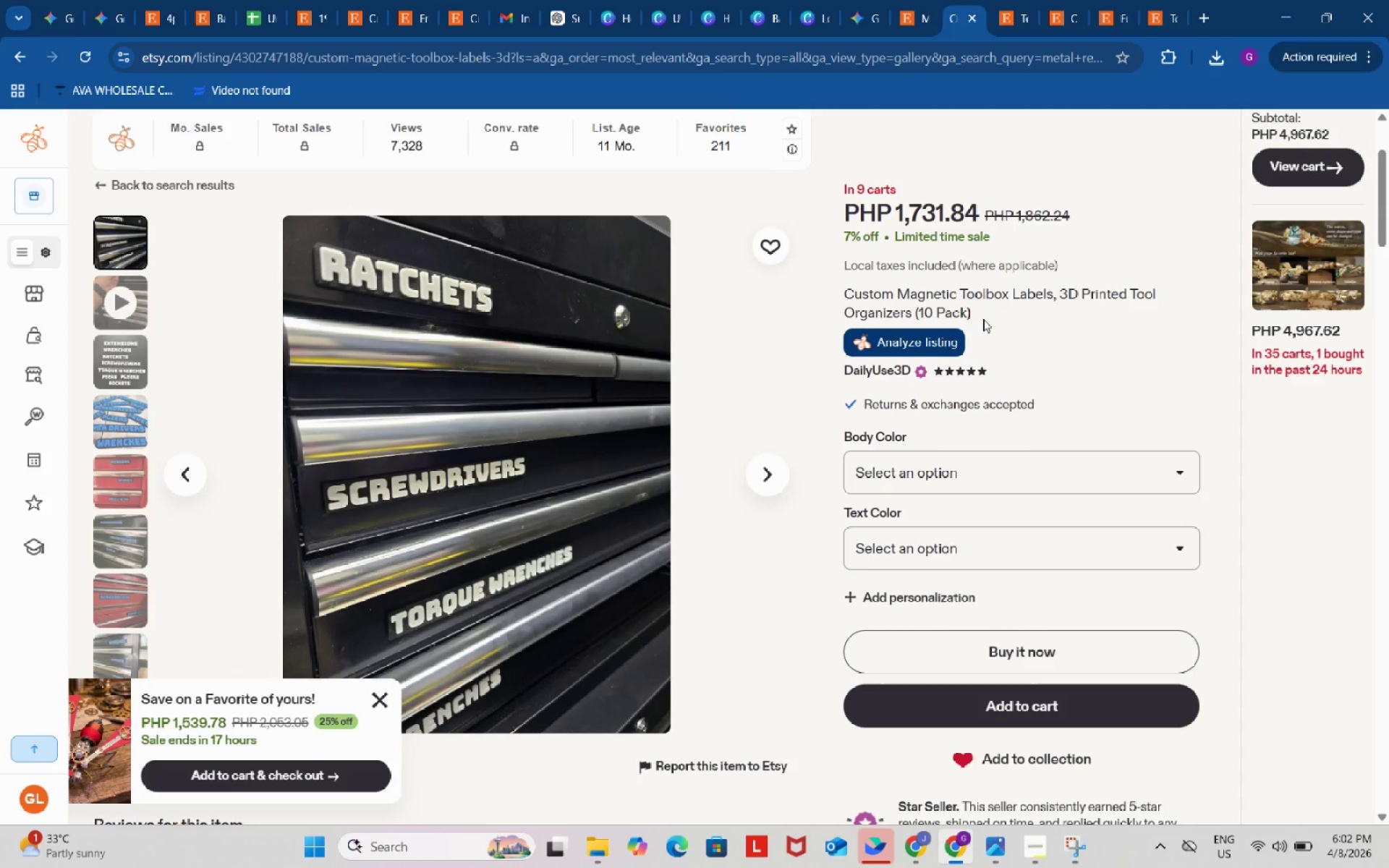 
scroll: coordinate [864, 468], scroll_direction: down, amount: 2.0
 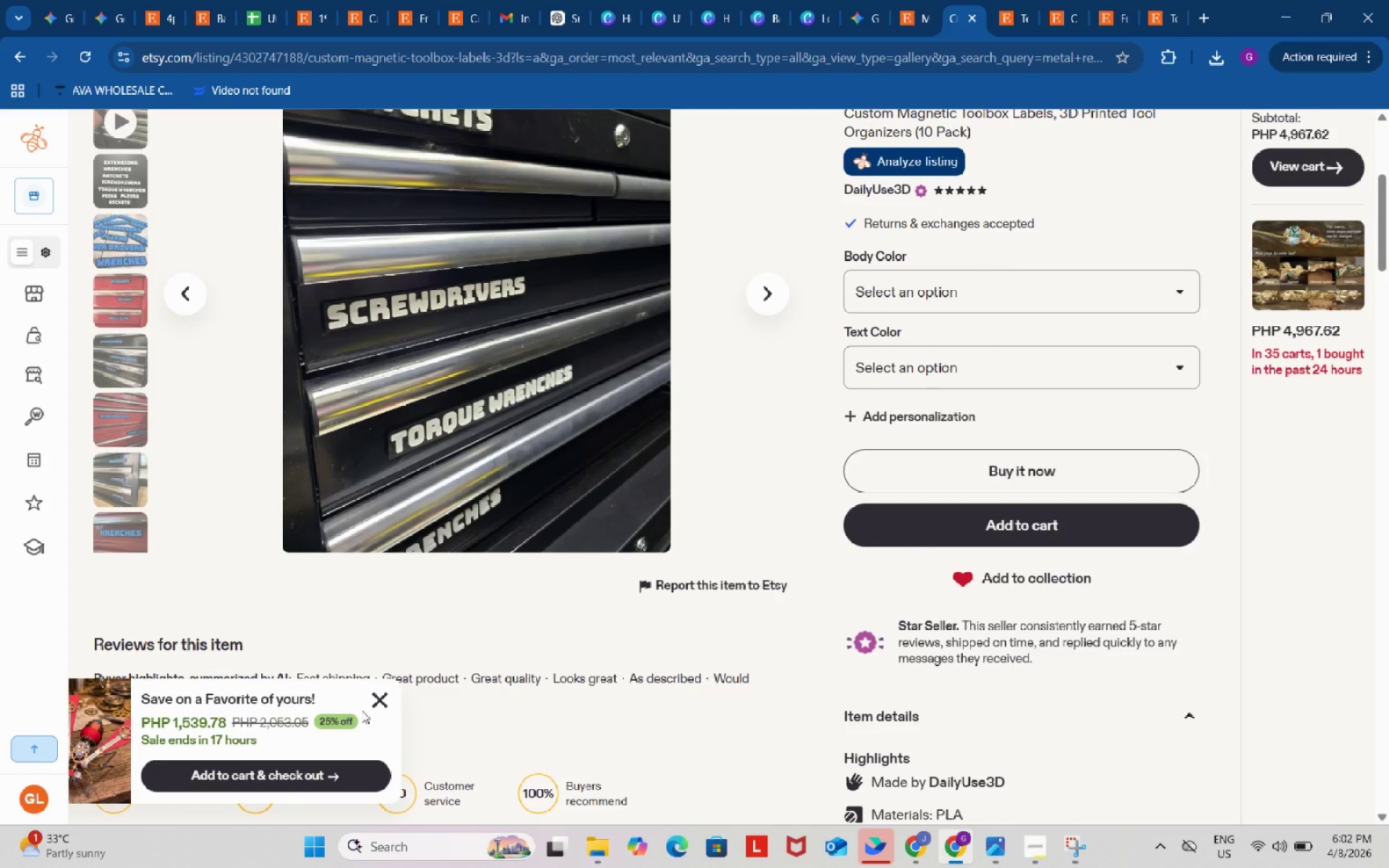 
left_click([378, 697])
 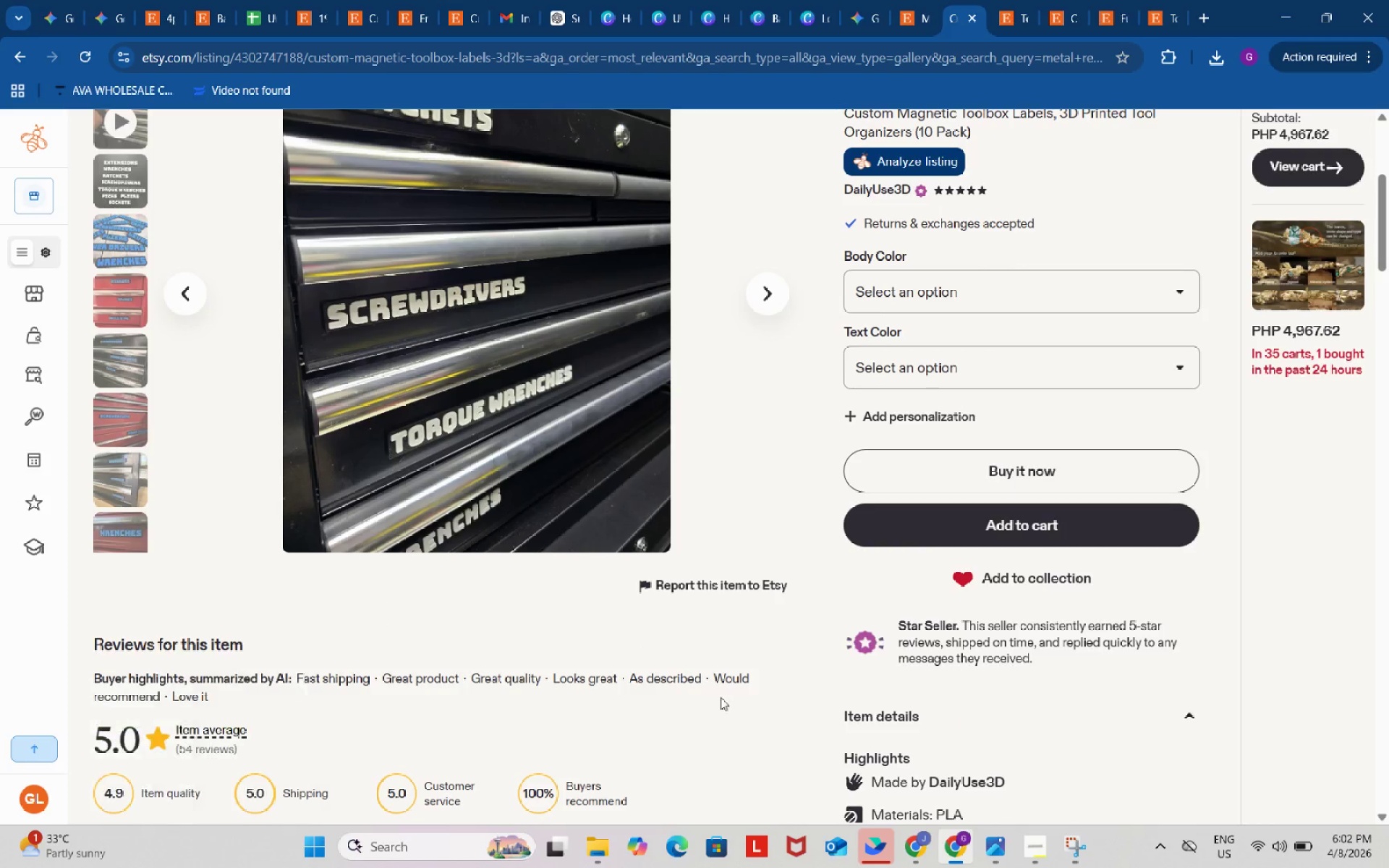 
scroll: coordinate [757, 689], scroll_direction: up, amount: 2.0
 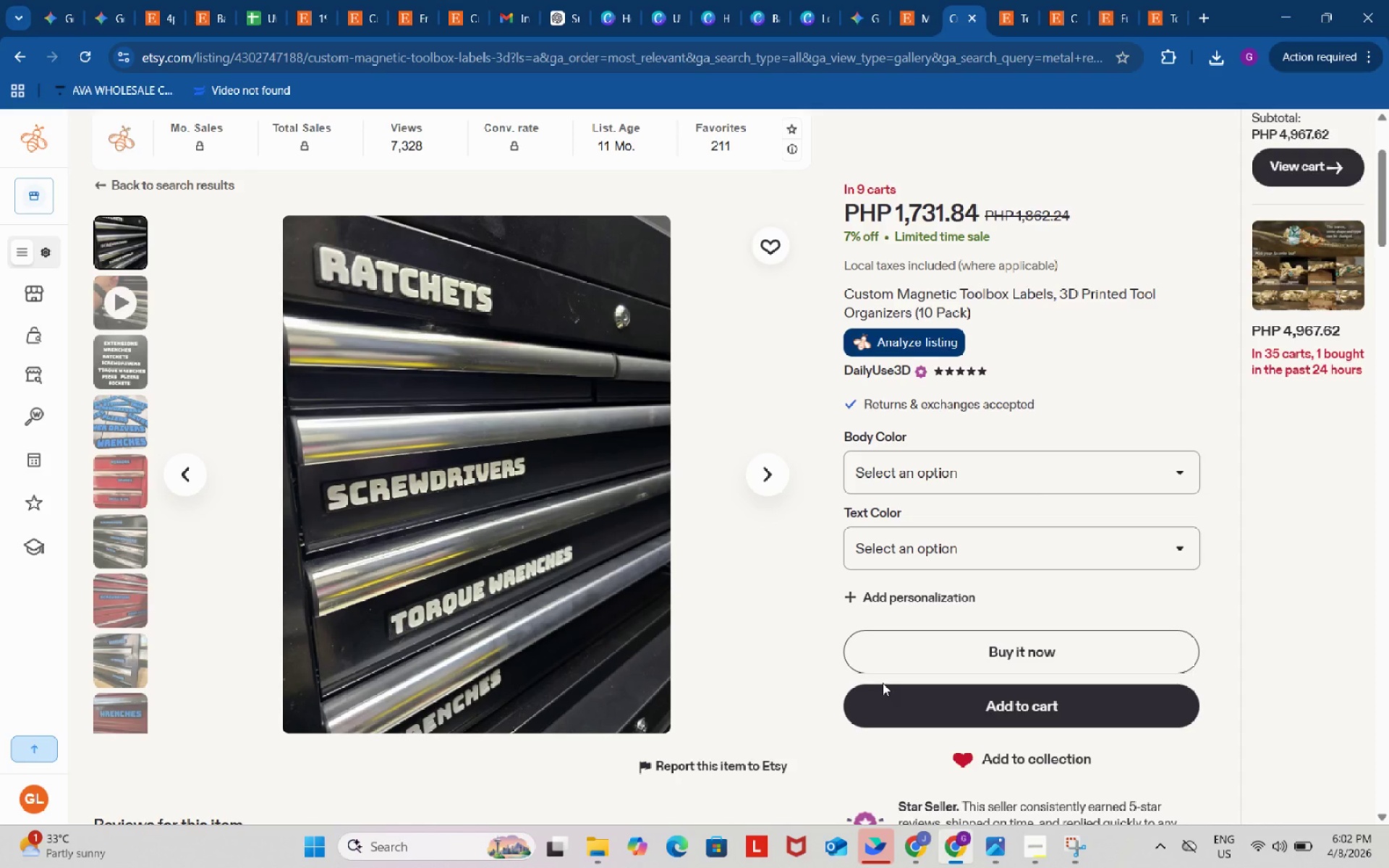 
key(Meta+Shift+S)
 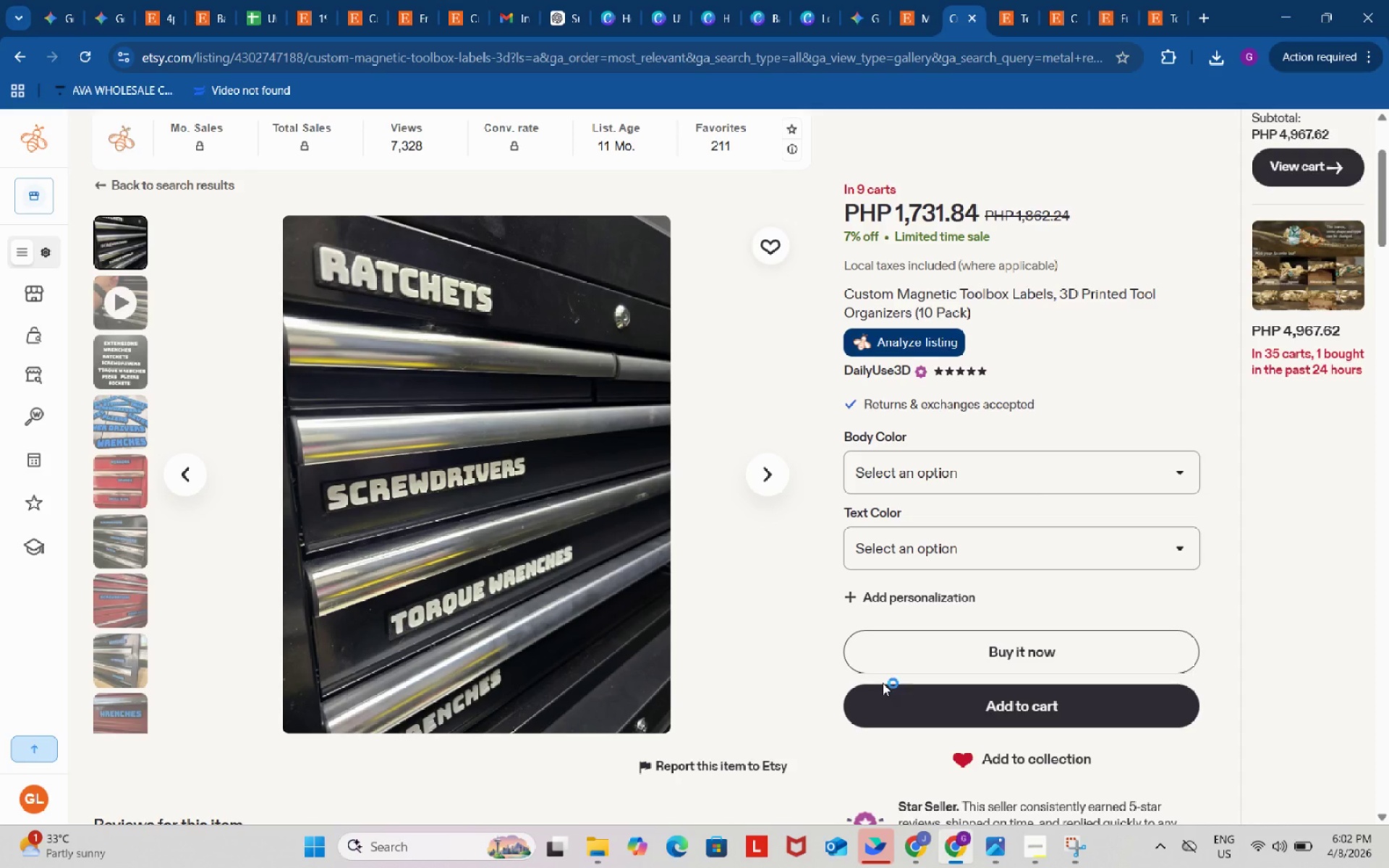 
left_click_drag(start_coordinate=[289, 218], to_coordinate=[672, 738])
 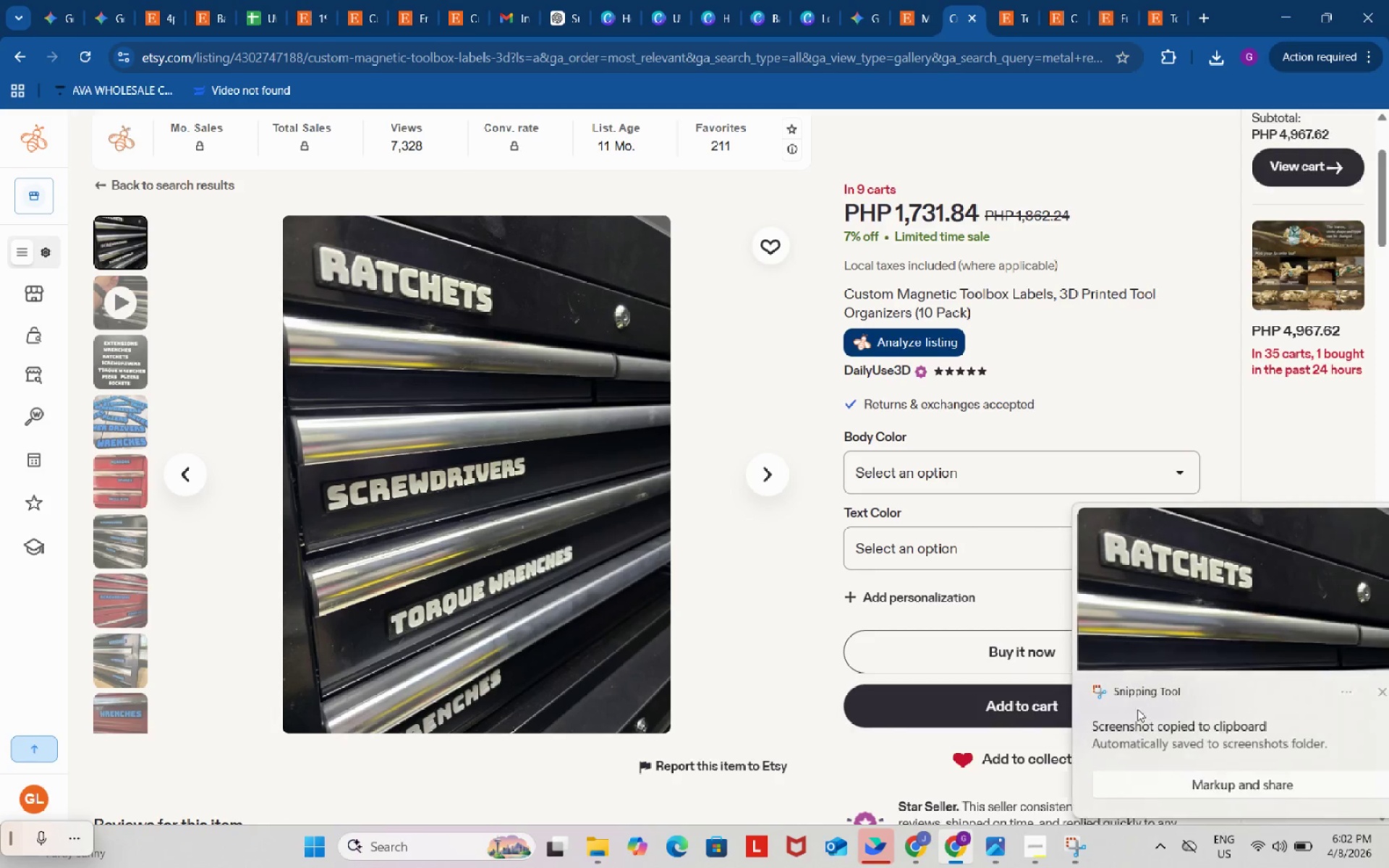 
left_click([1204, 592])
 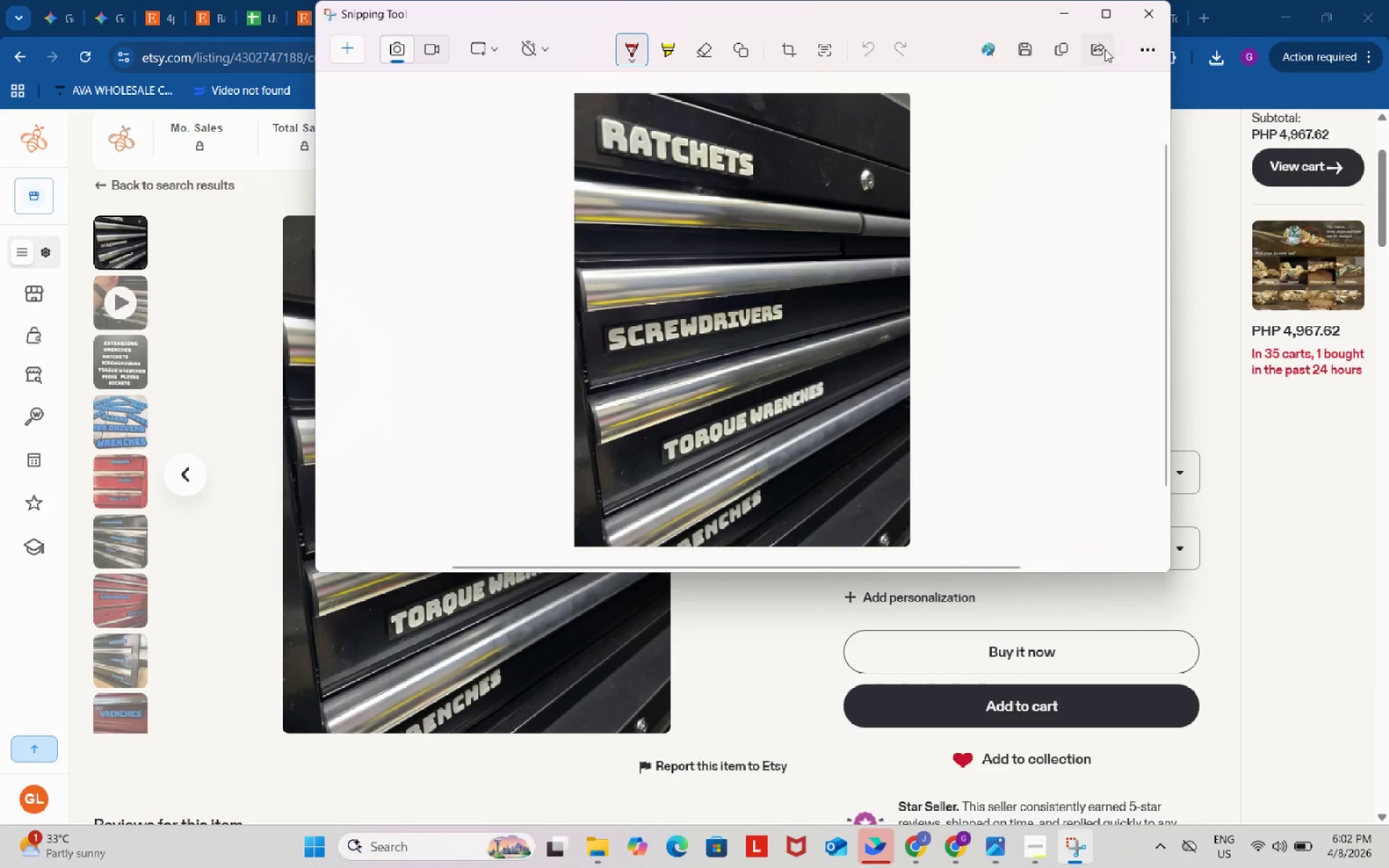 
left_click([1022, 43])
 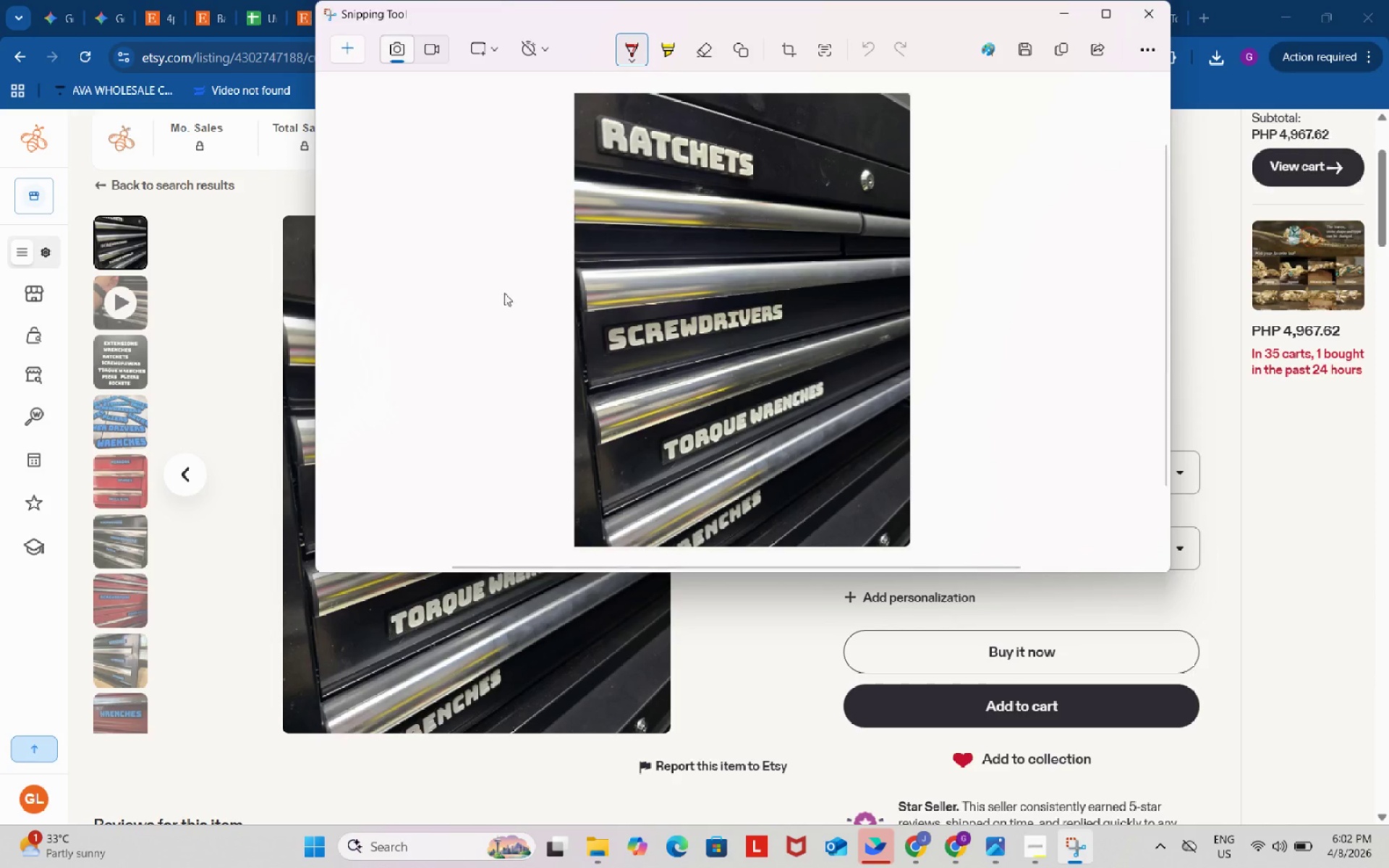 
left_click([406, 293])
 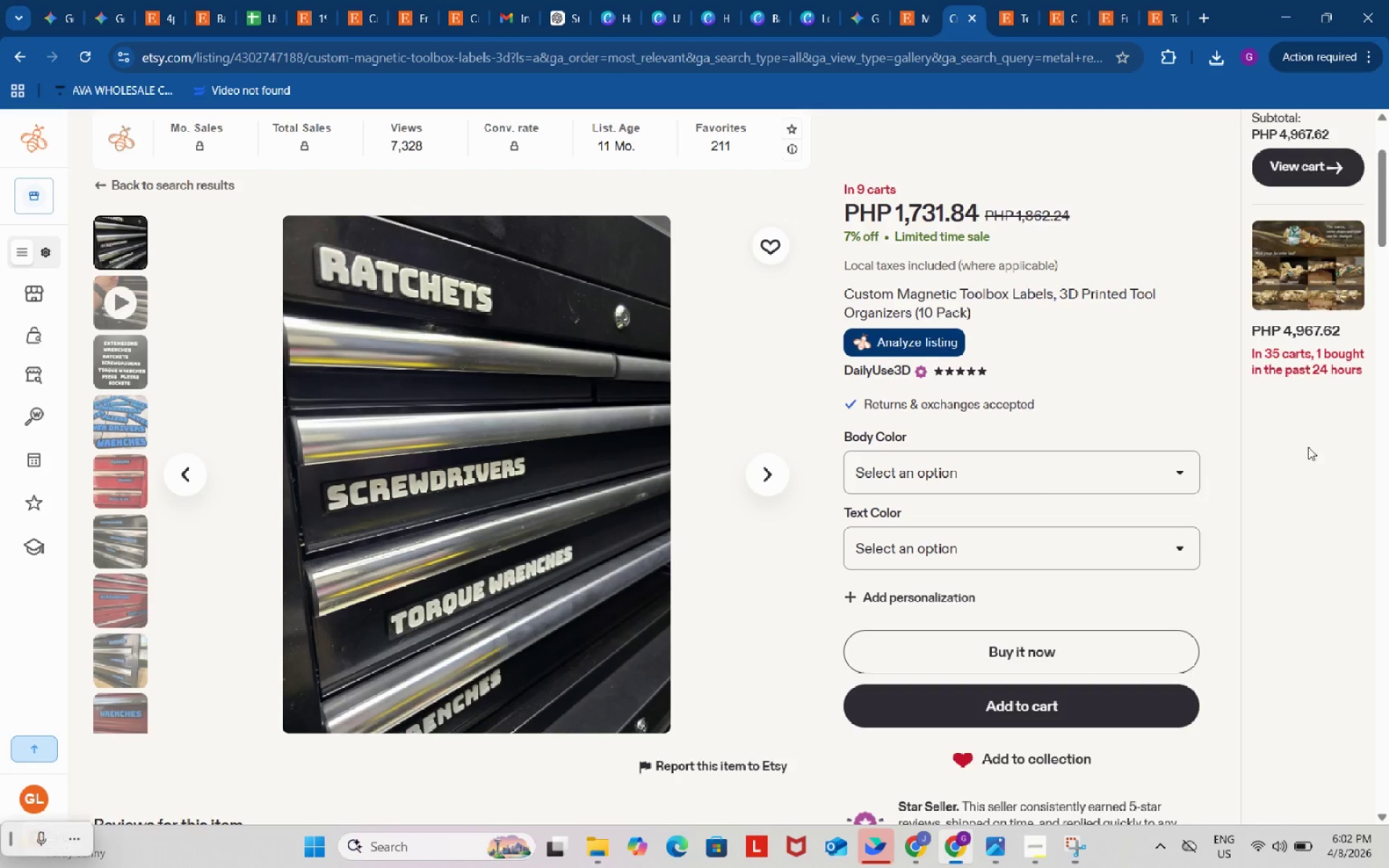 
scroll: coordinate [432, 320], scroll_direction: up, amount: 3.0
 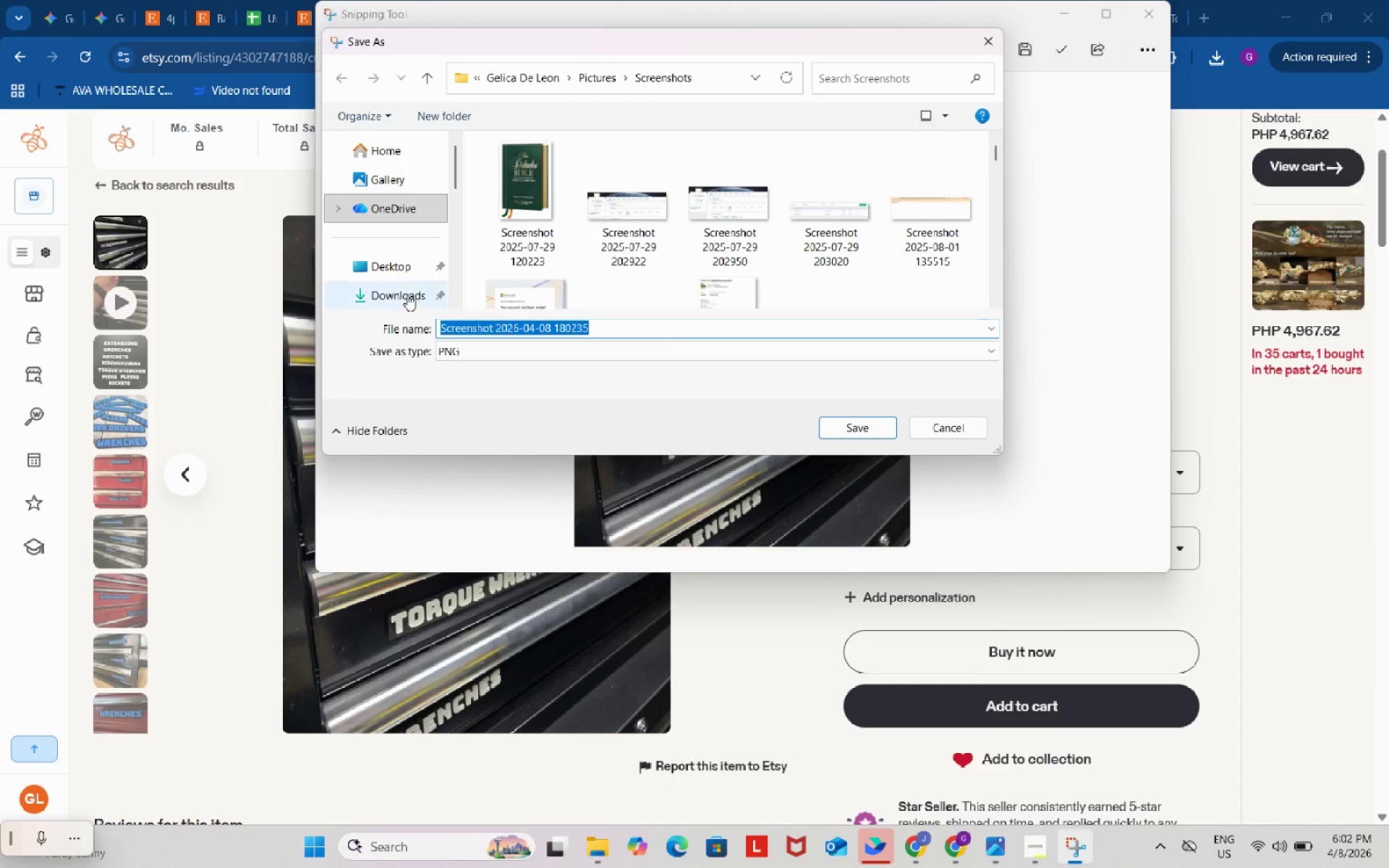 
left_click([1032, 0])
 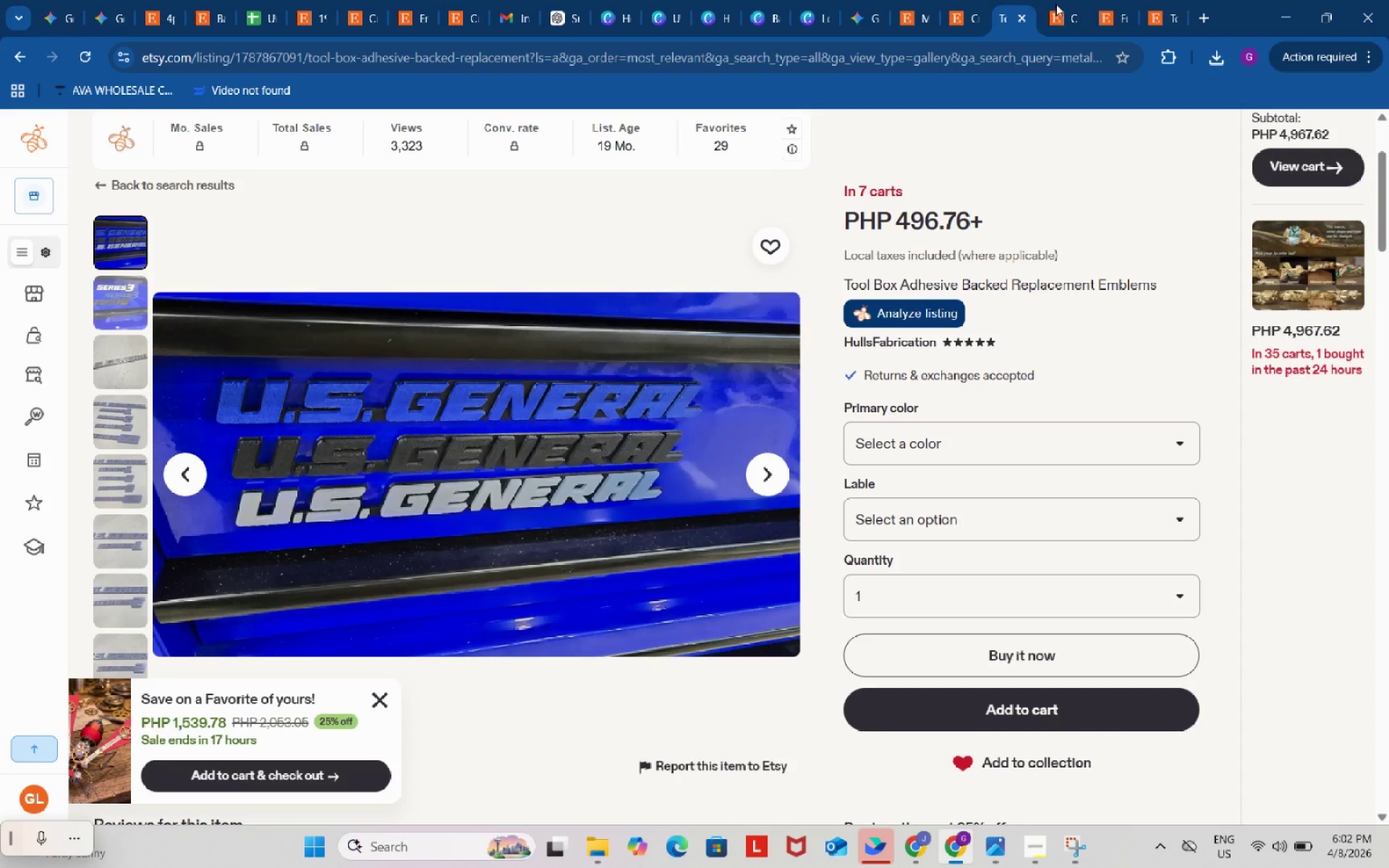 
left_click([1088, 0])
 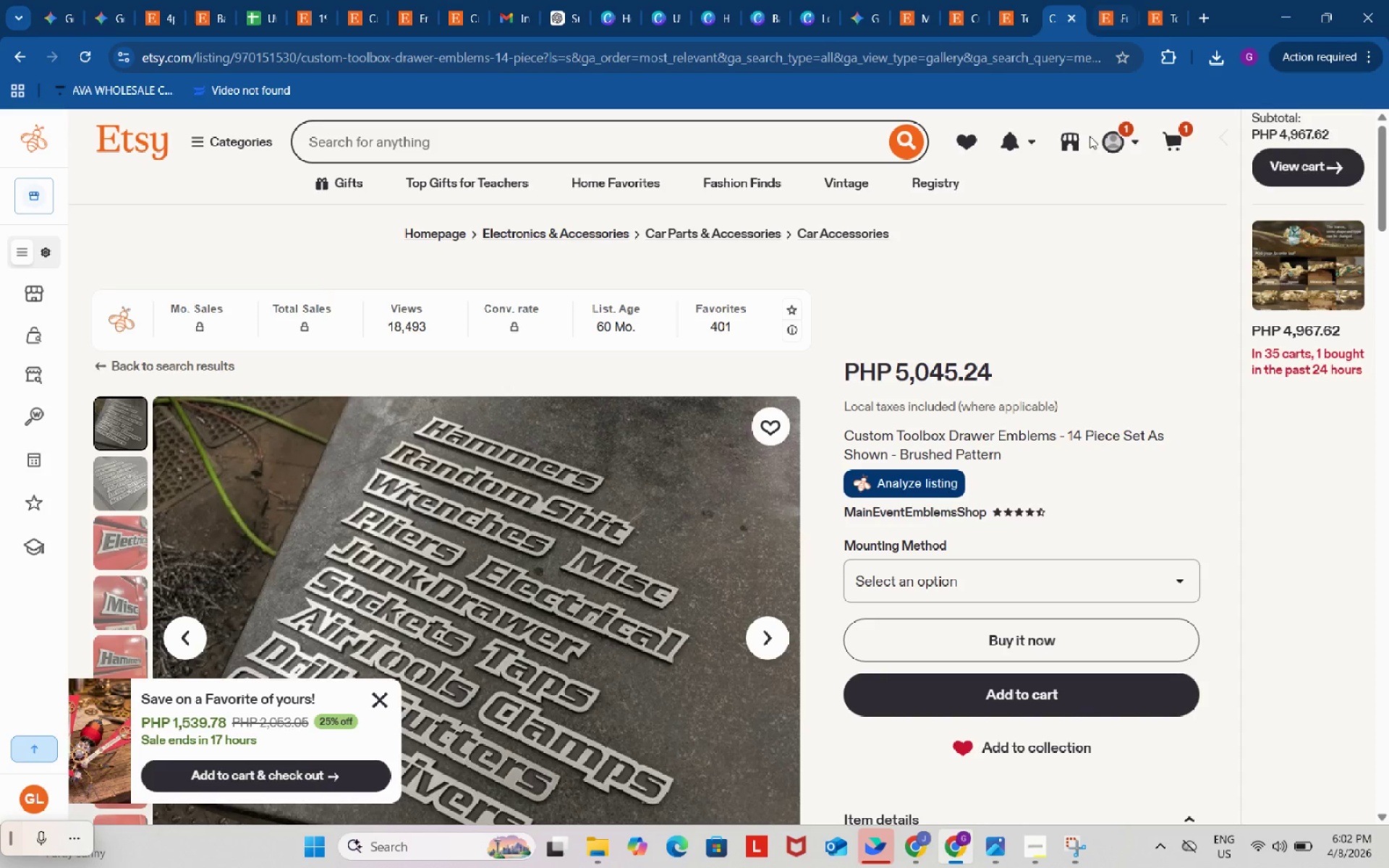 
scroll: coordinate [1096, 420], scroll_direction: down, amount: 1.0
 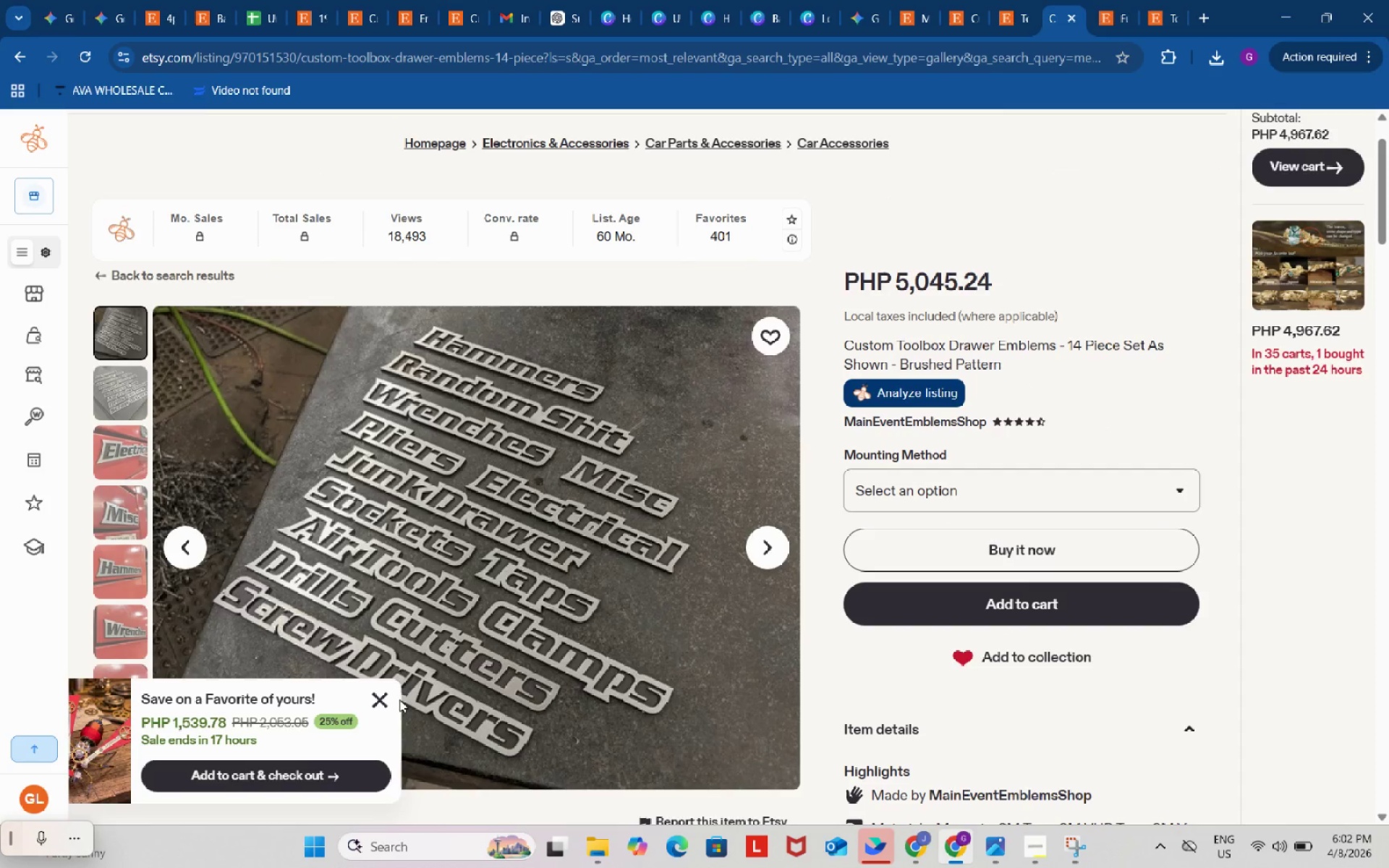 
left_click([377, 699])
 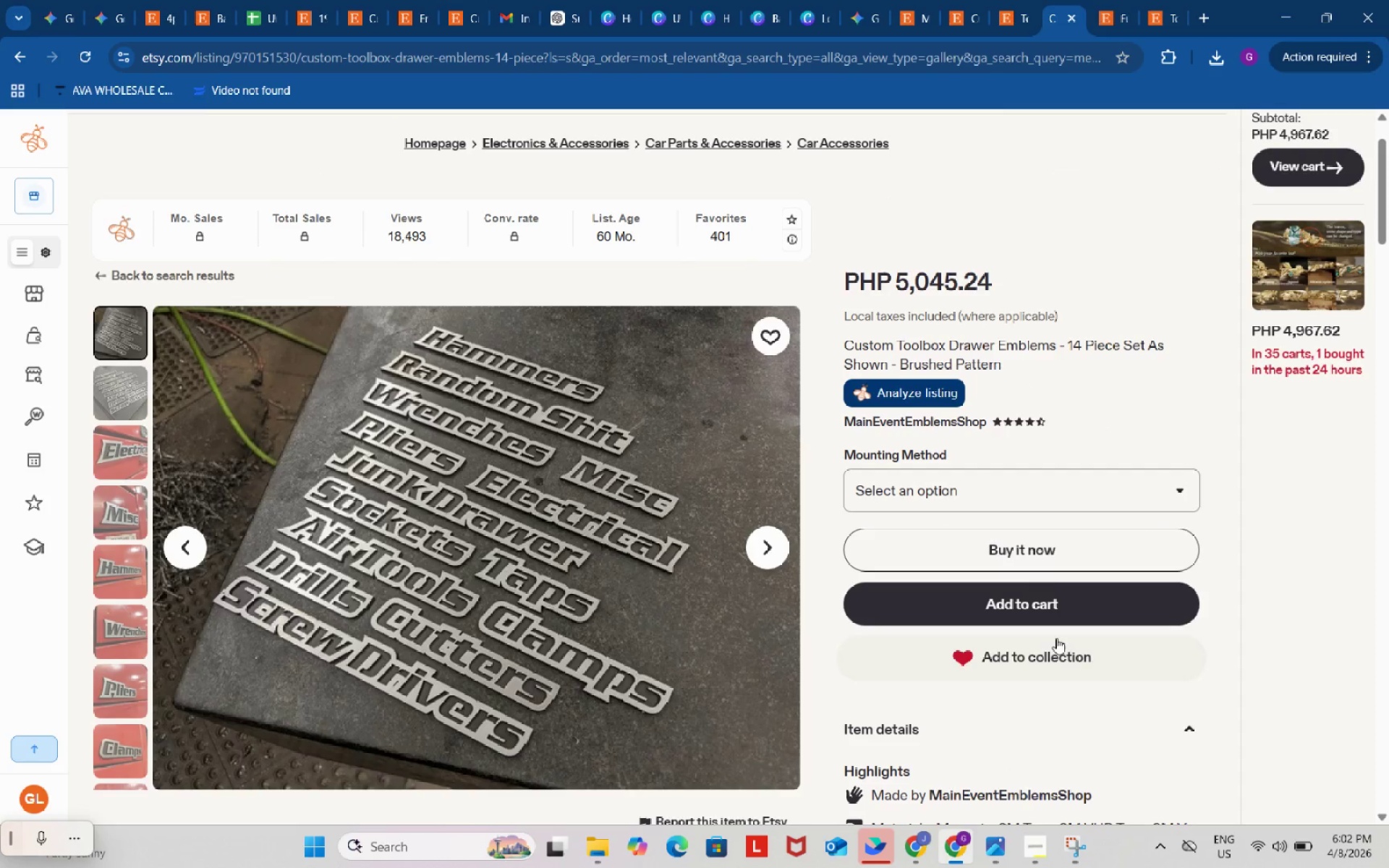 
left_click([1053, 487])
 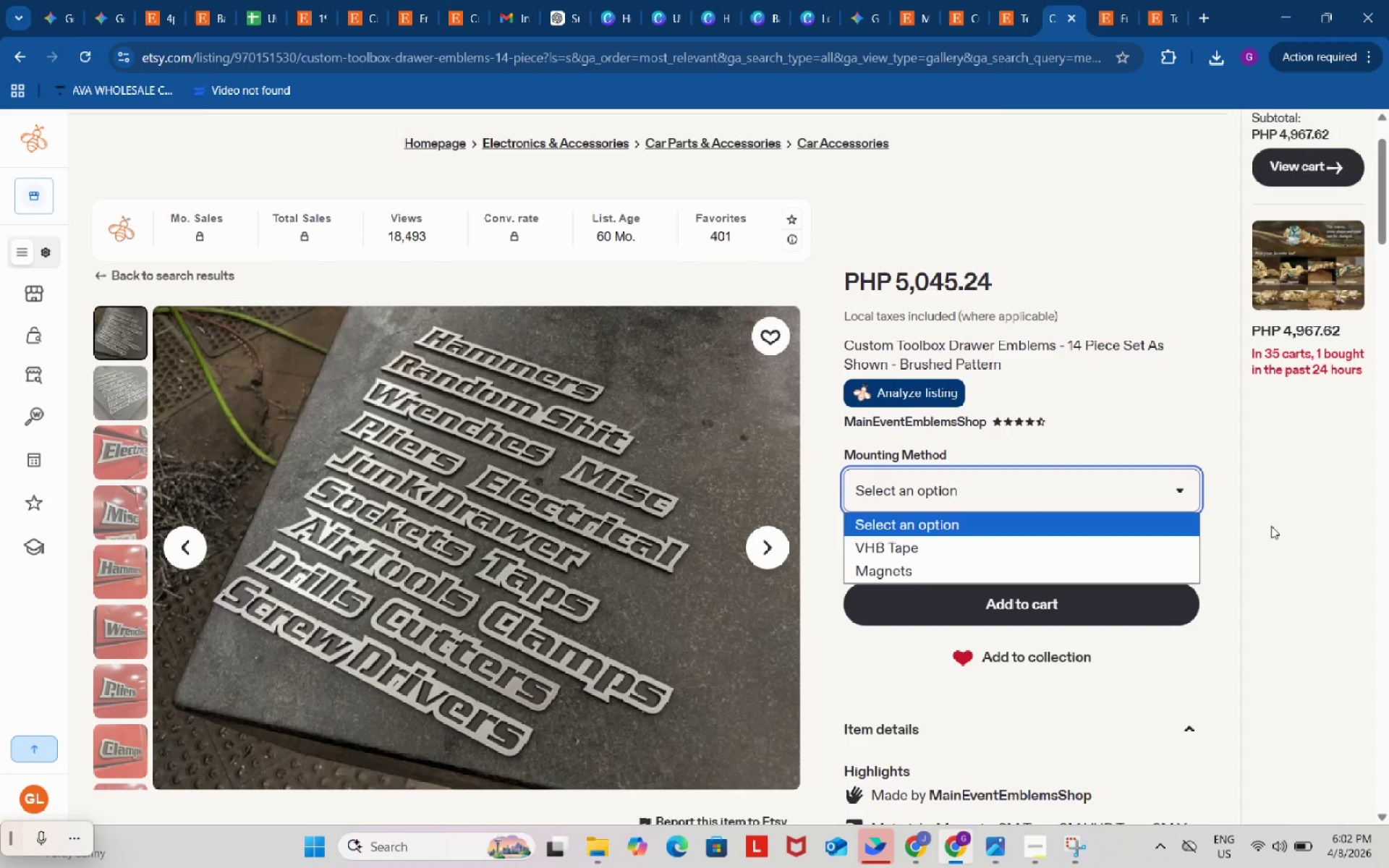 
left_click([1283, 527])
 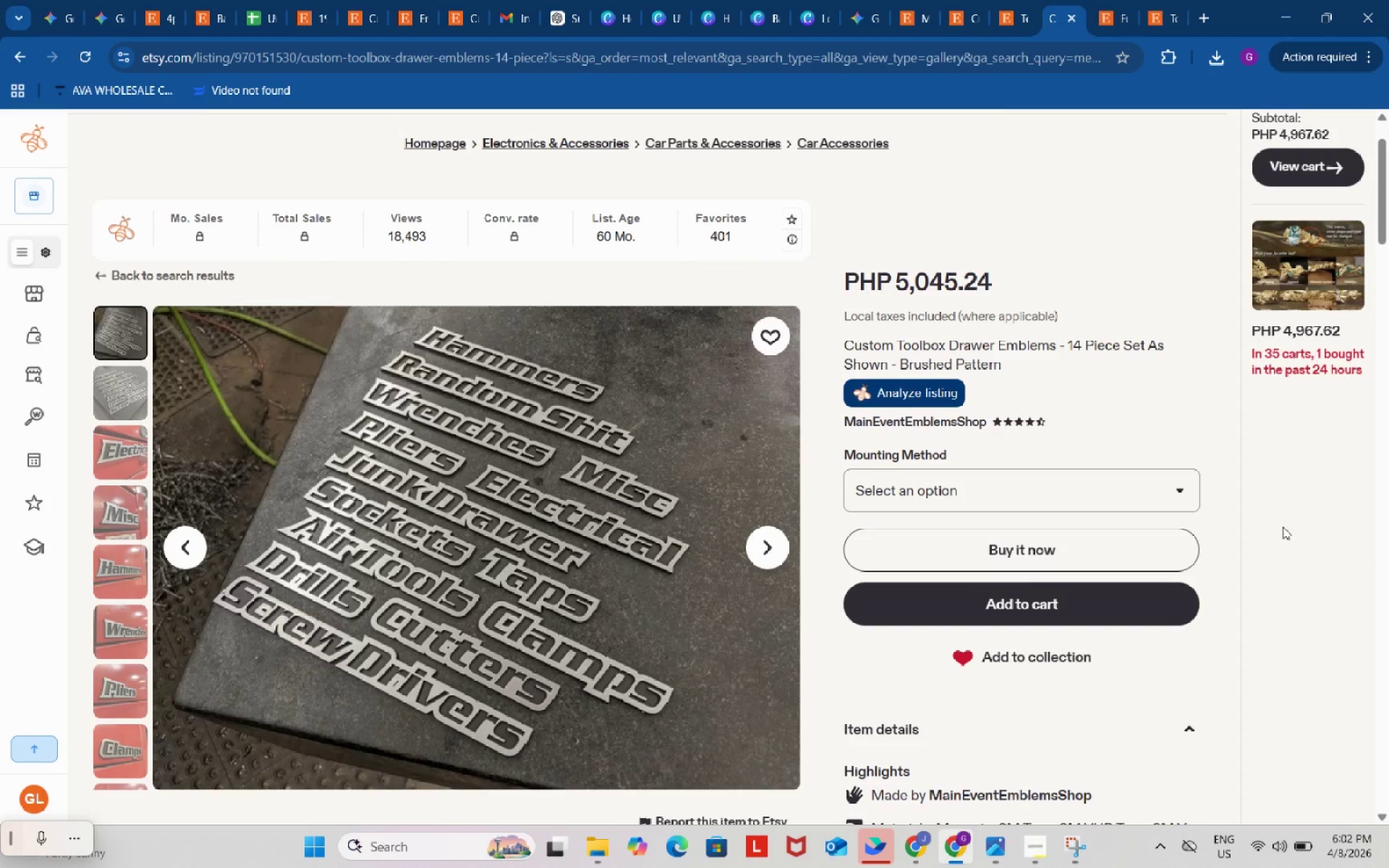 
key(Meta+Shift+S)
 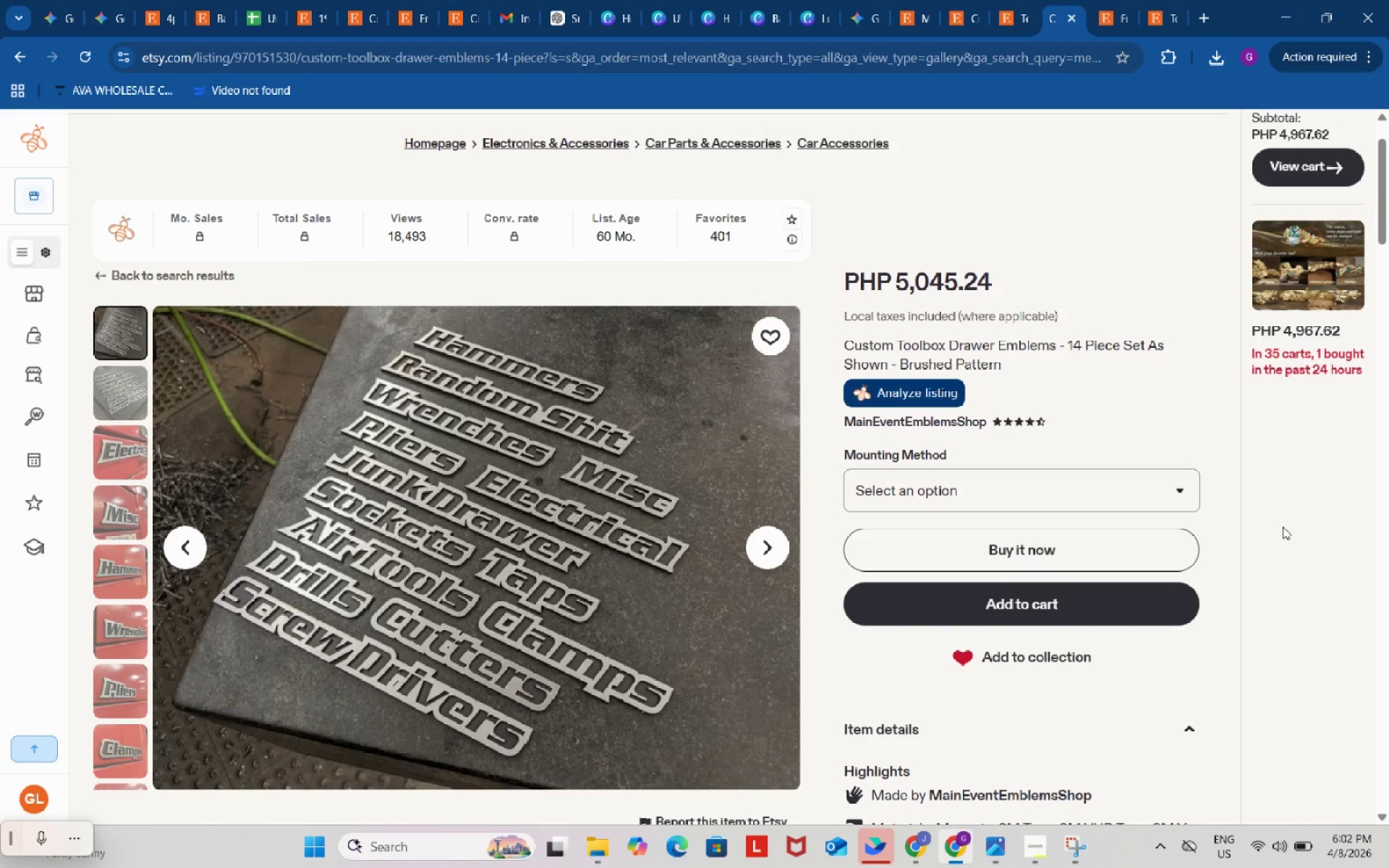 
left_click_drag(start_coordinate=[166, 308], to_coordinate=[798, 790])
 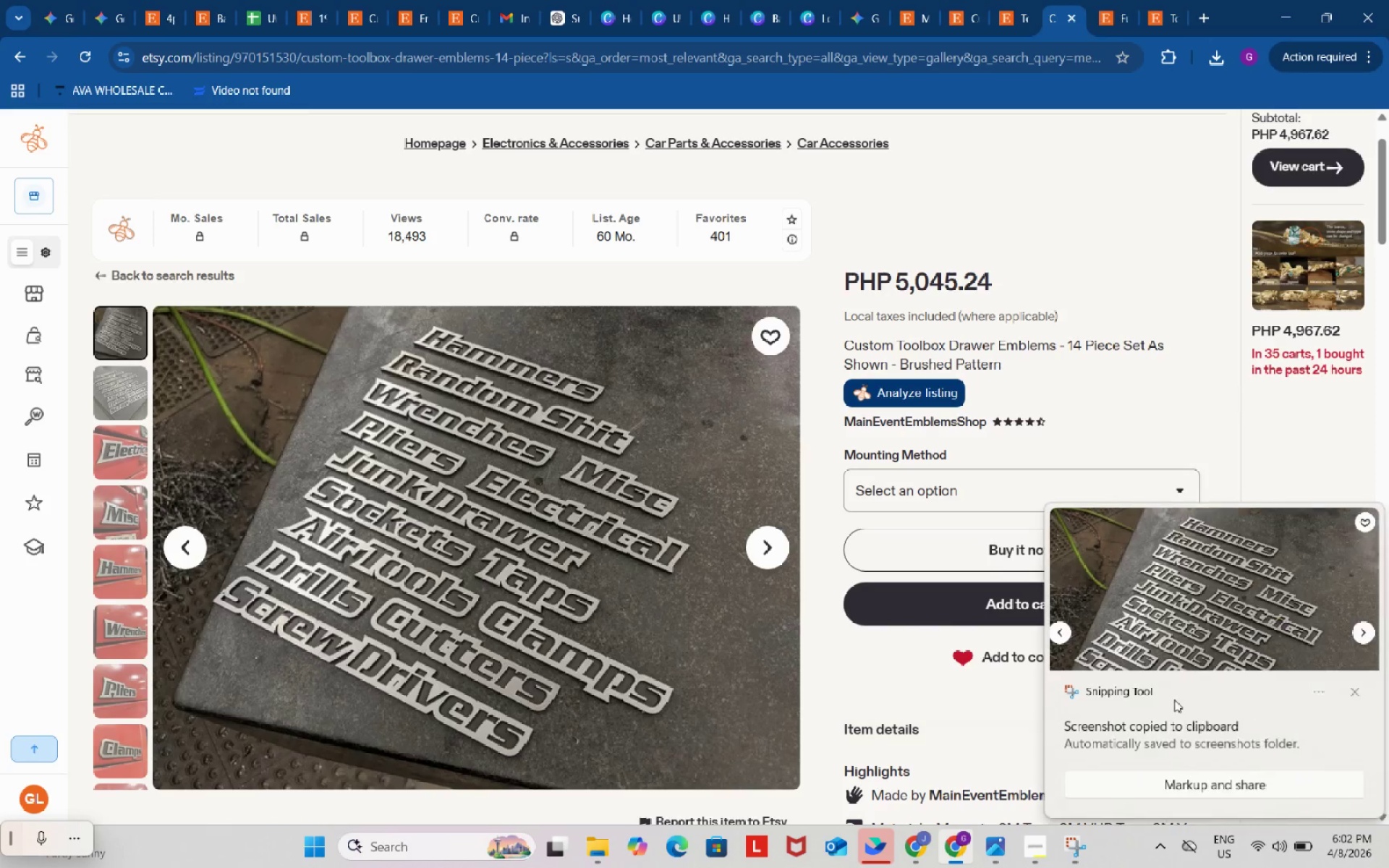 
left_click([1194, 600])
 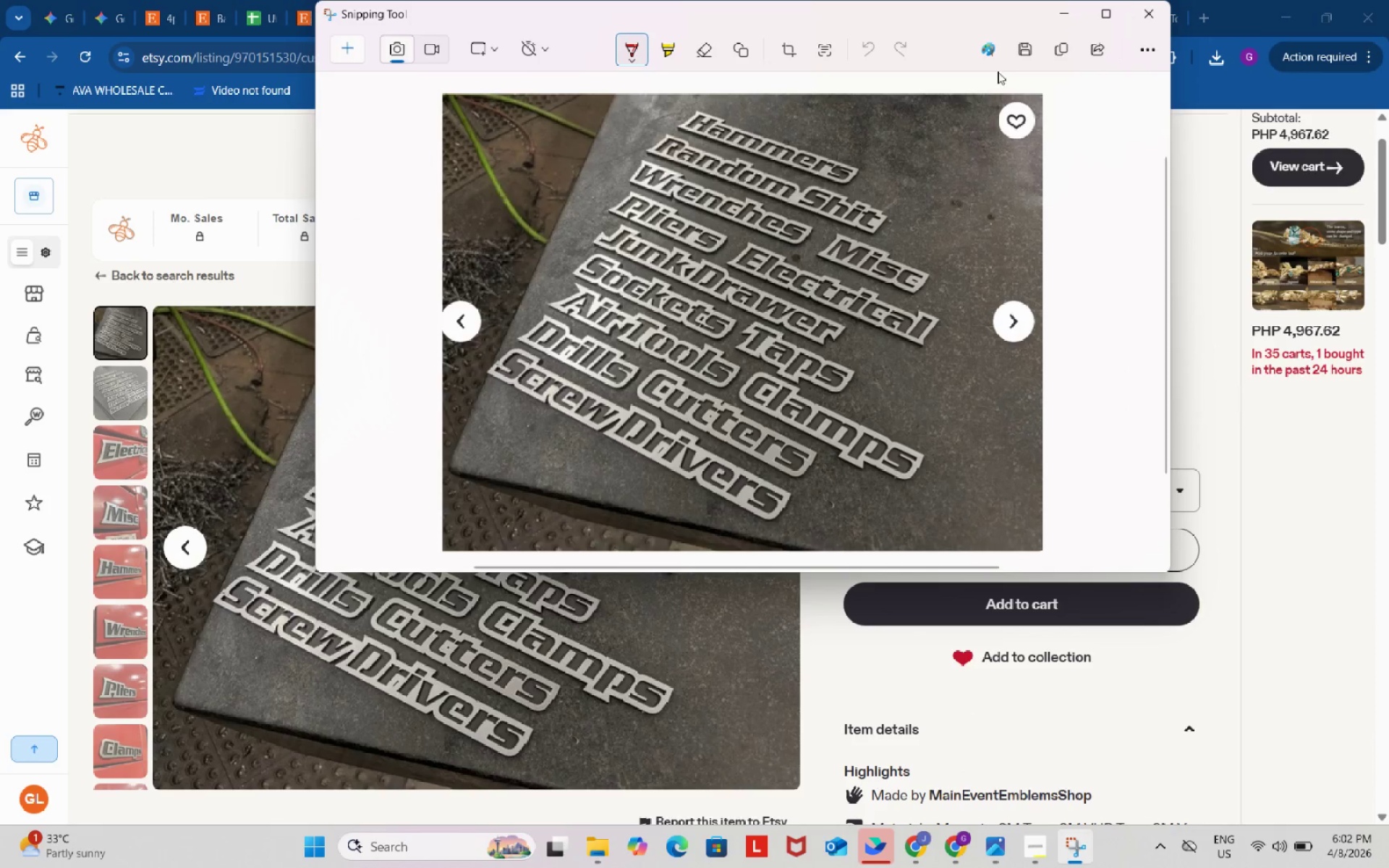 
left_click([1024, 52])
 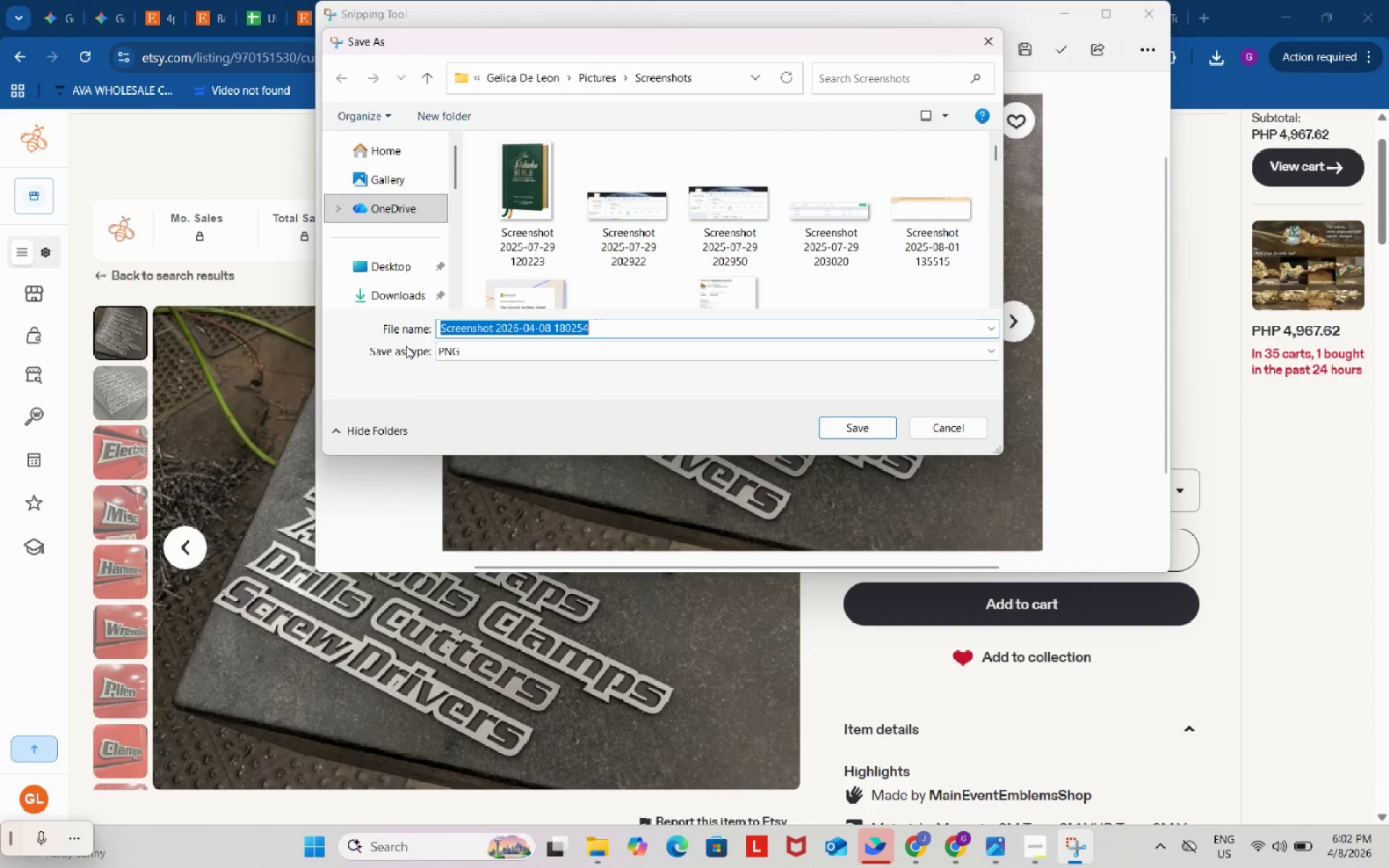 
left_click([386, 297])
 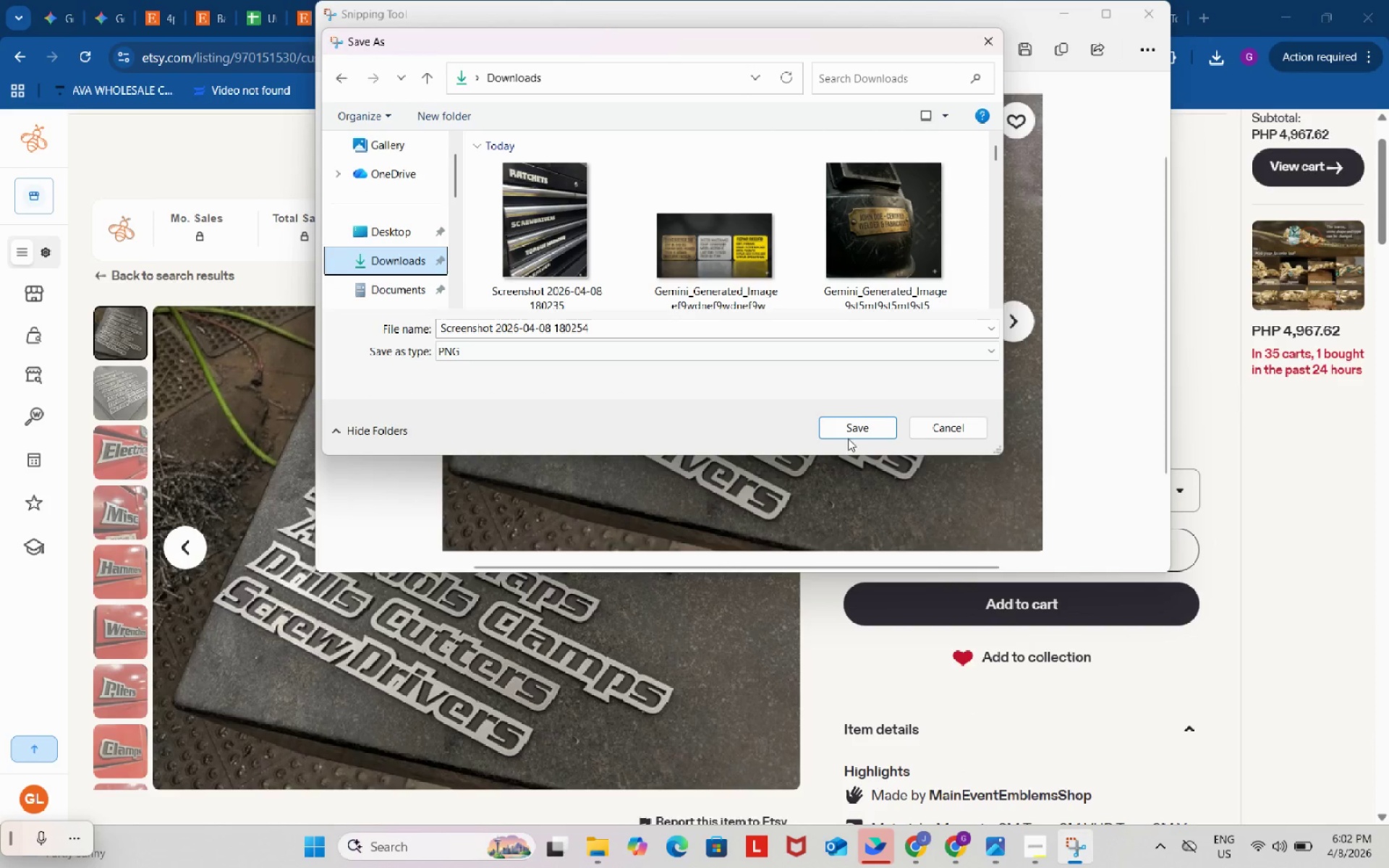 
left_click([854, 417])
 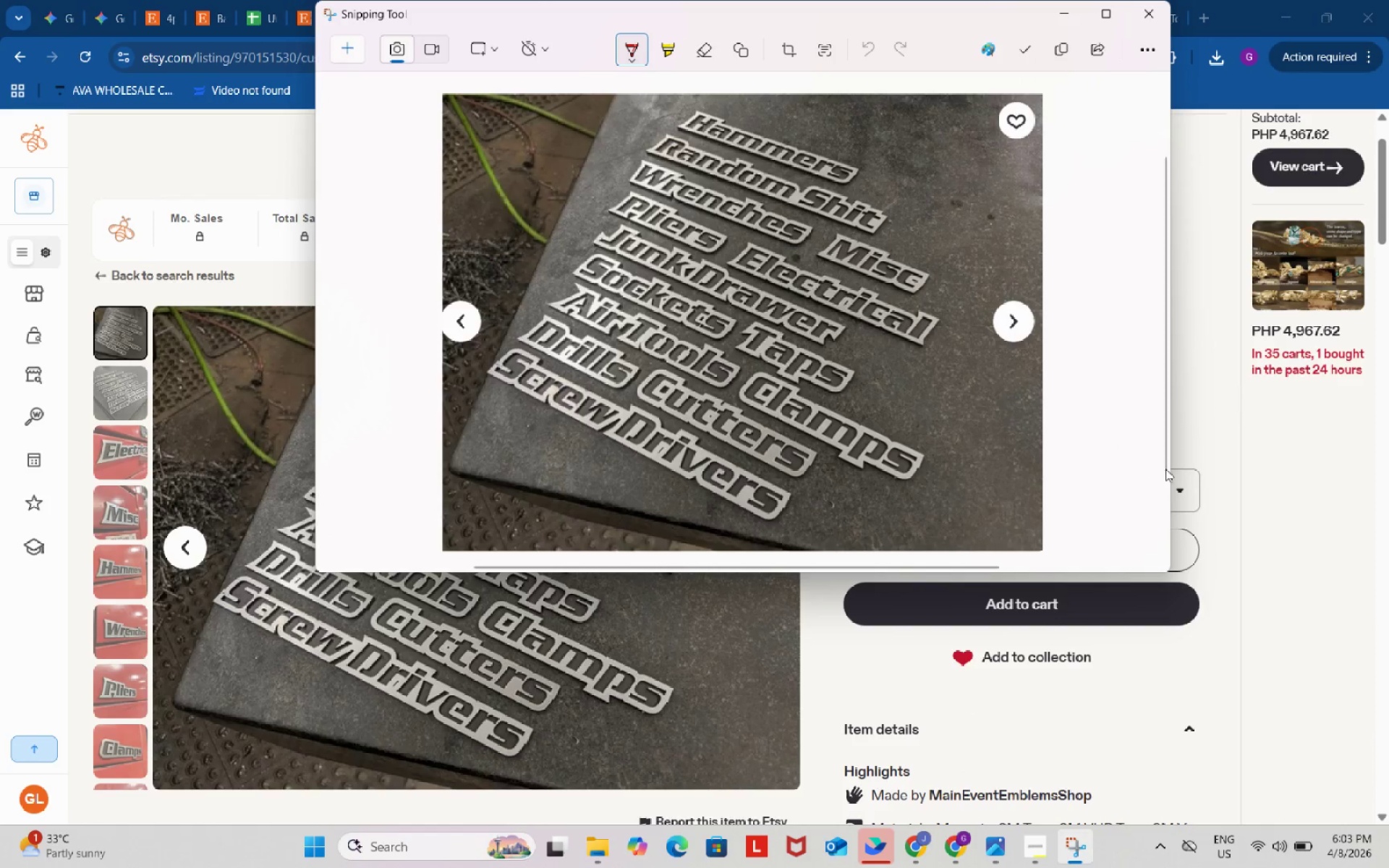 
left_click_drag(start_coordinate=[1273, 490], to_coordinate=[1268, 475])
 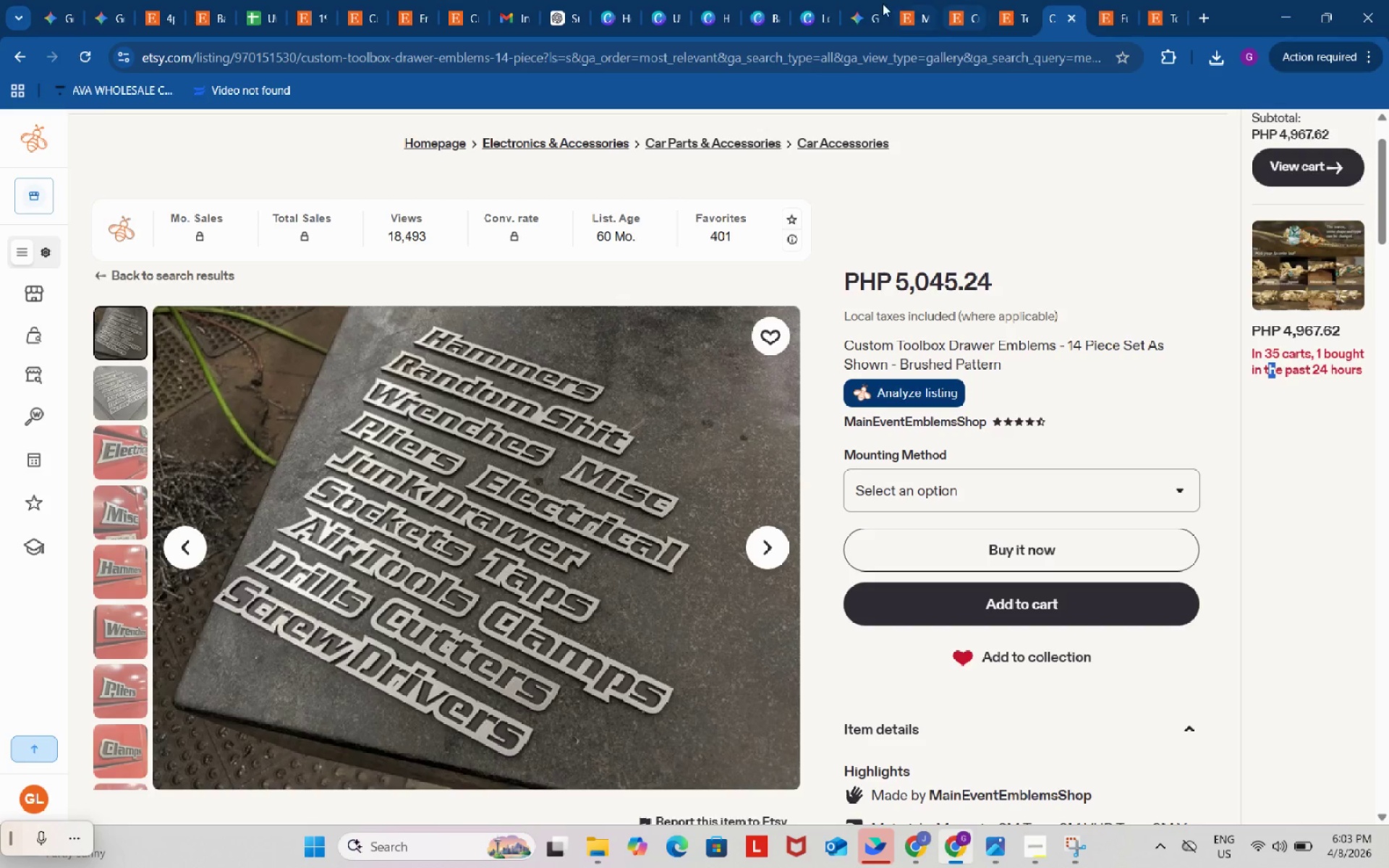 
left_click([873, 4])
 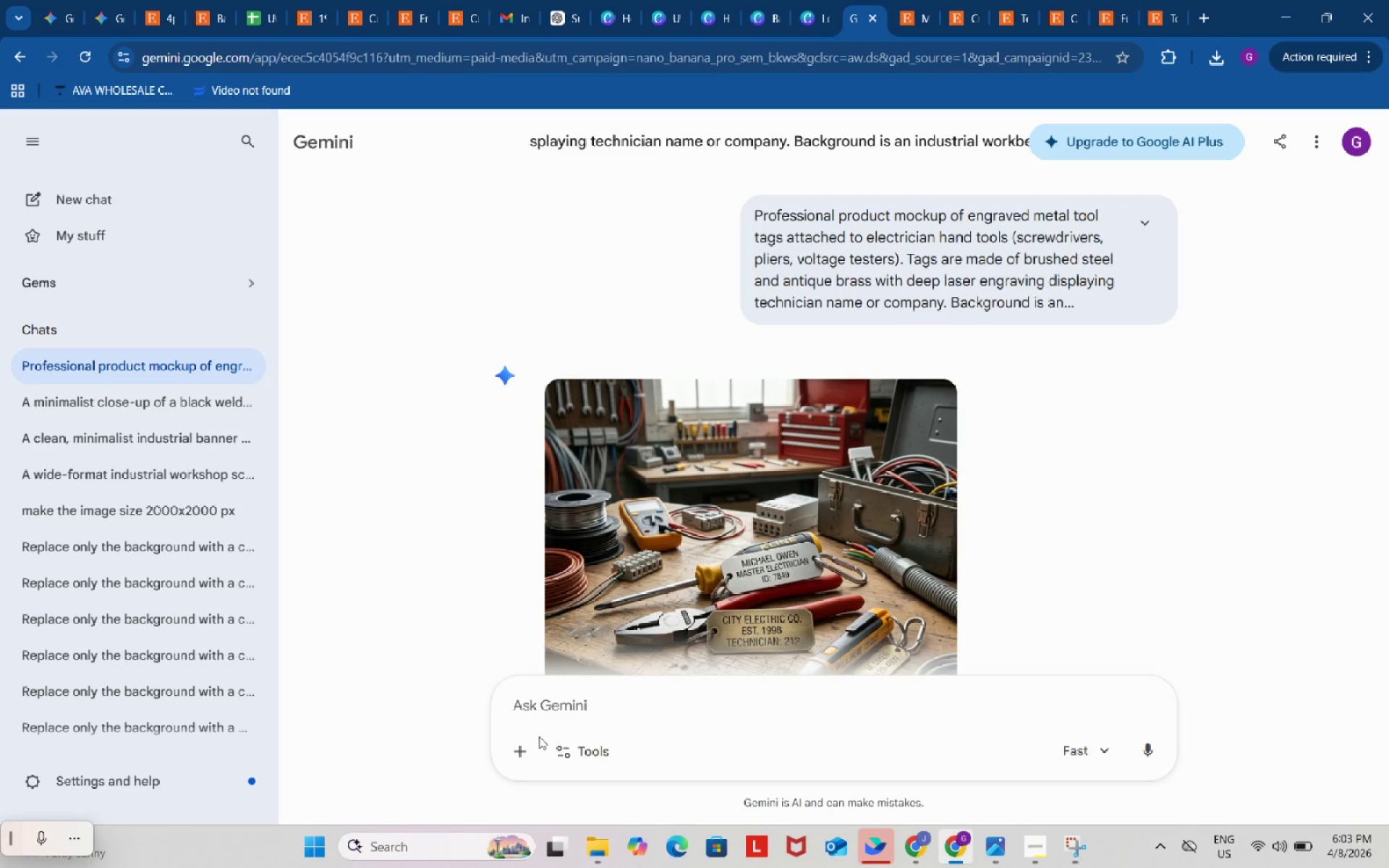 
left_click([524, 743])
 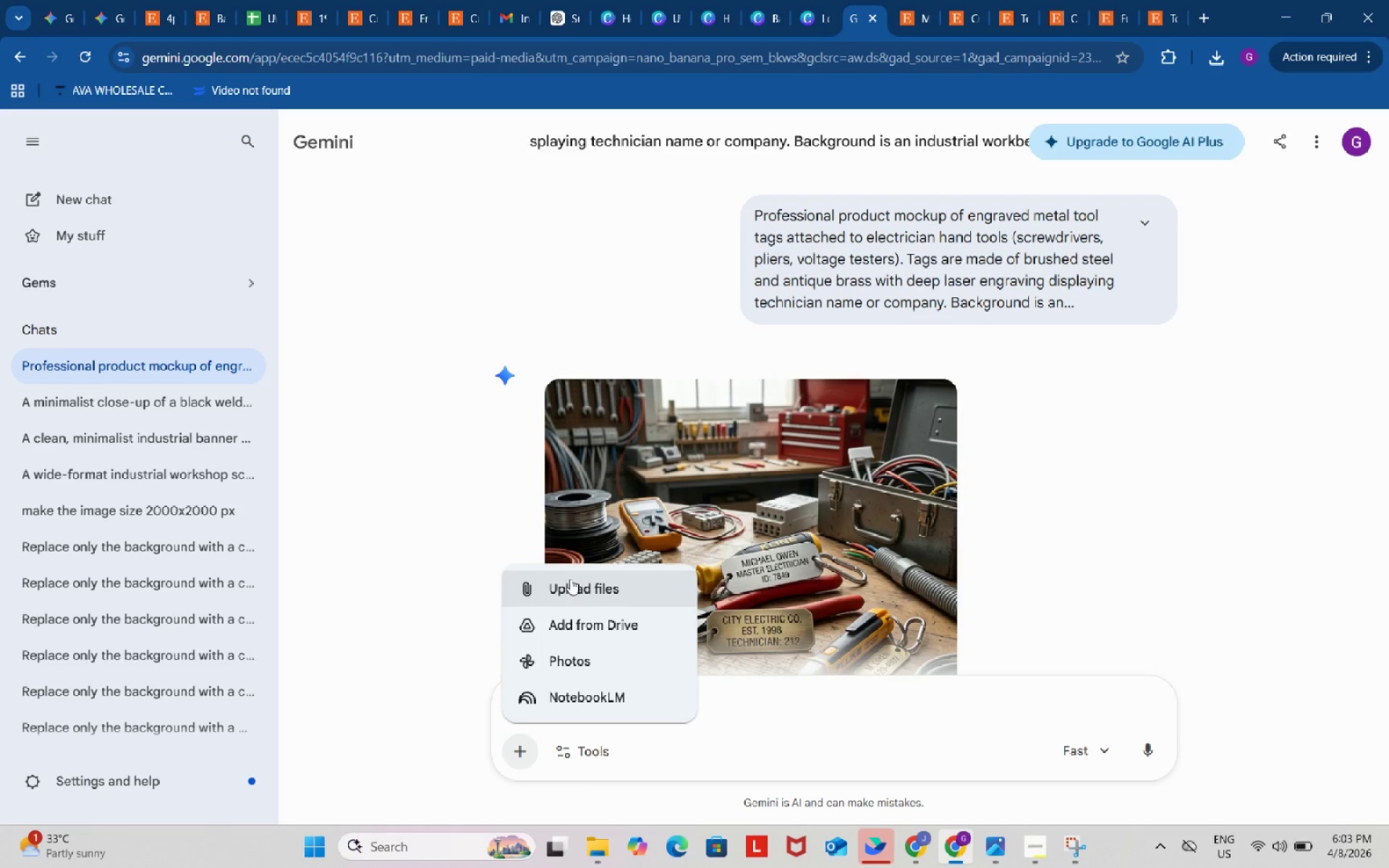 
left_click([570, 585])
 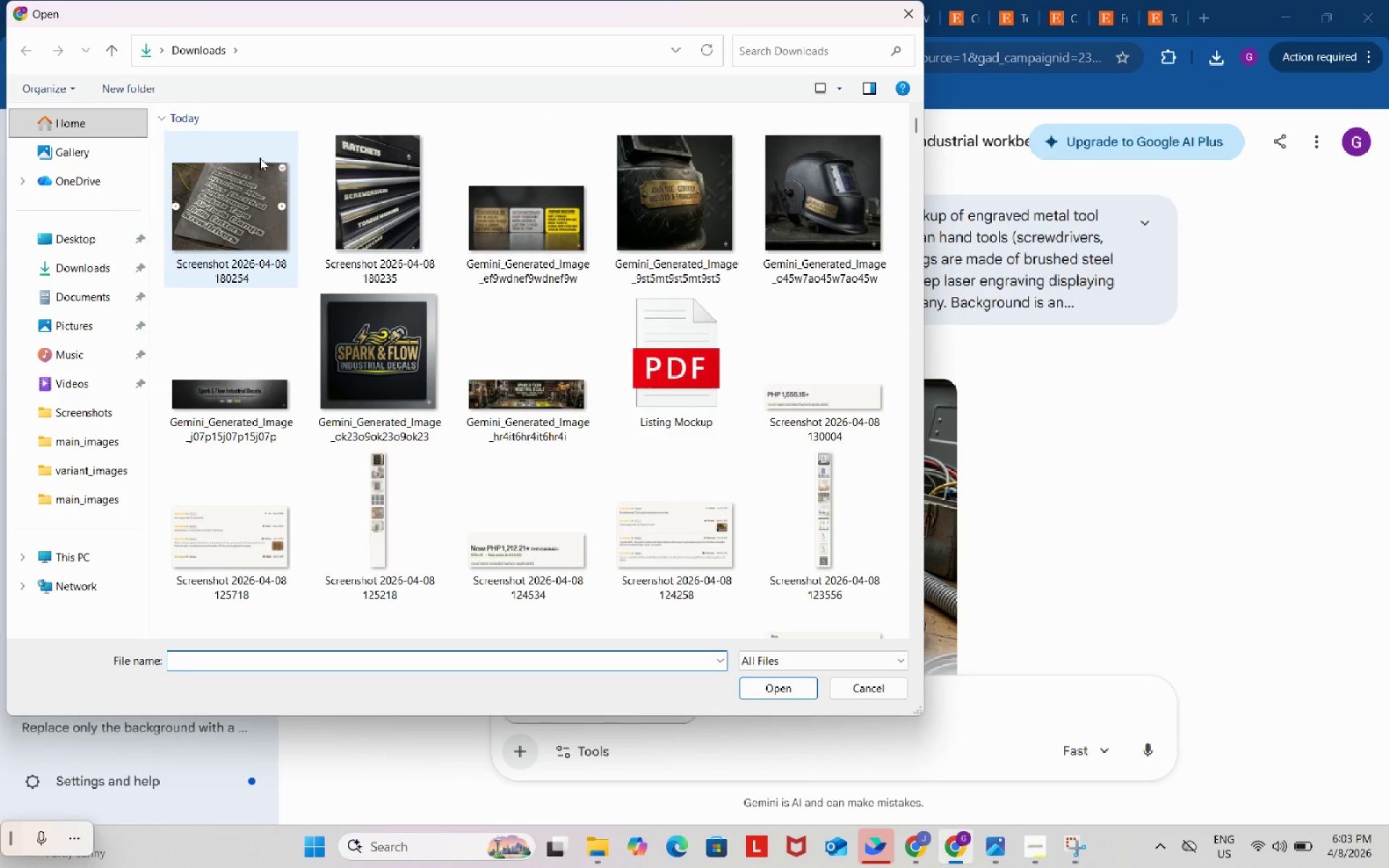 
left_click([246, 200])
 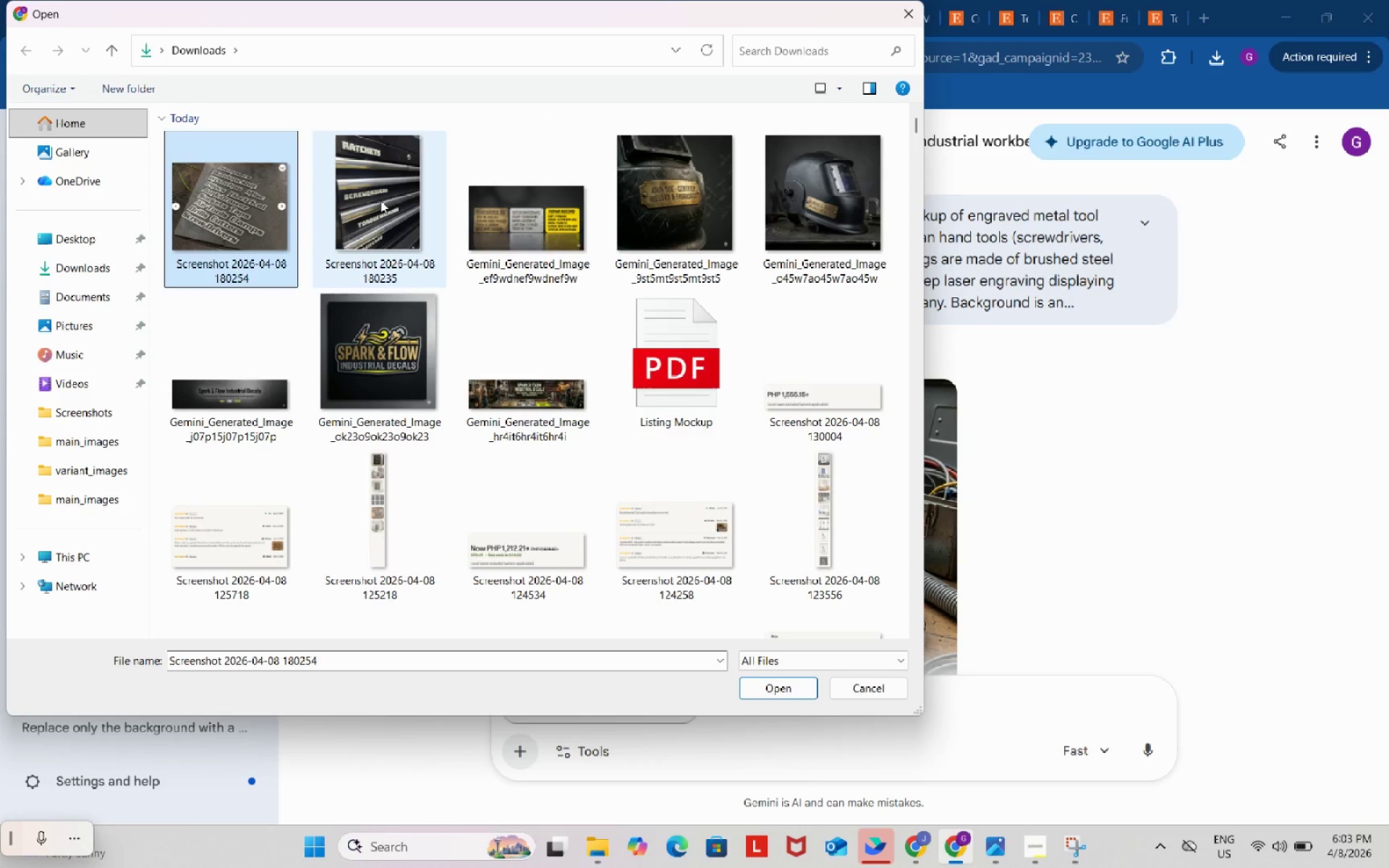 
left_click([381, 200])
 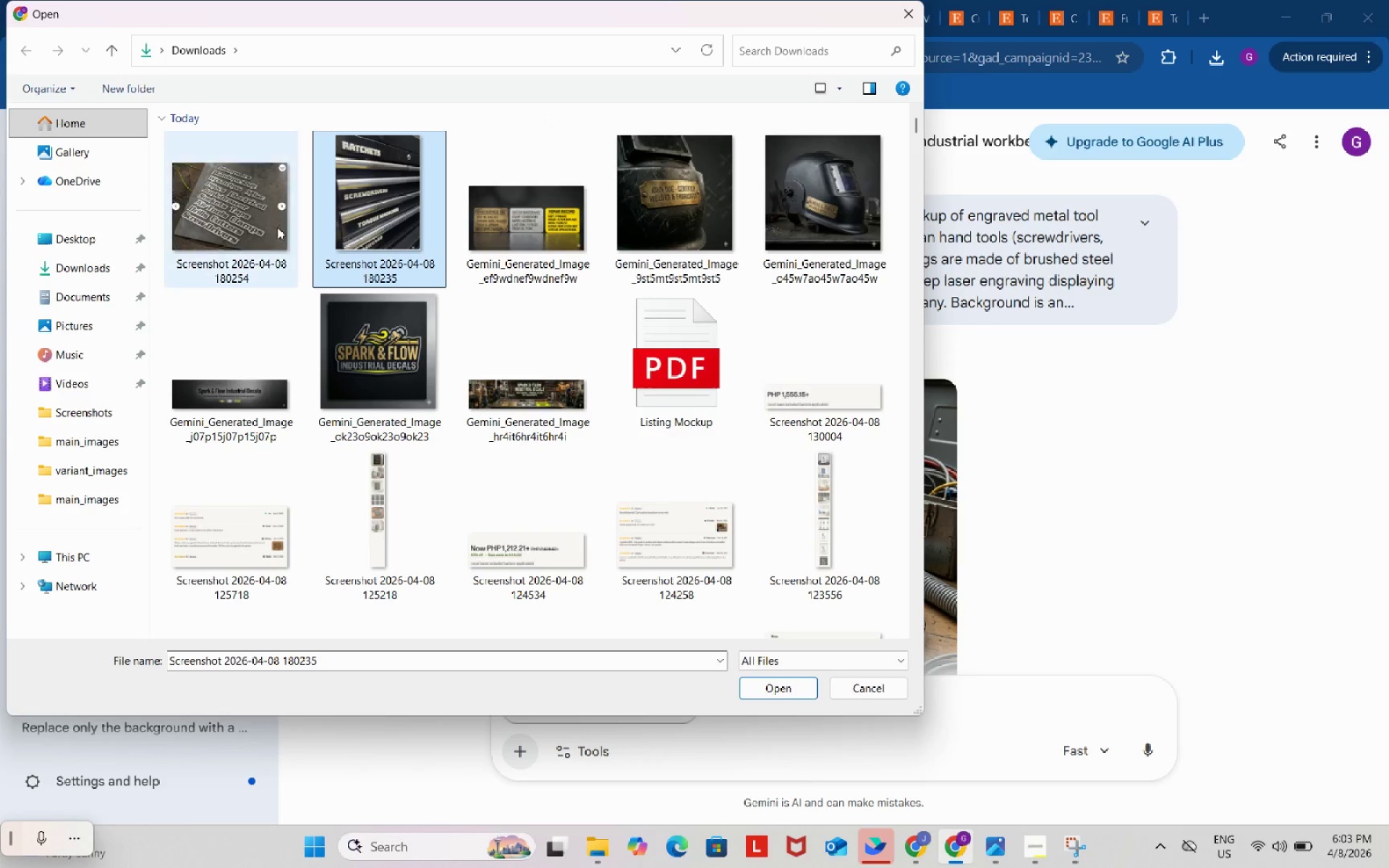 
left_click([258, 214])
 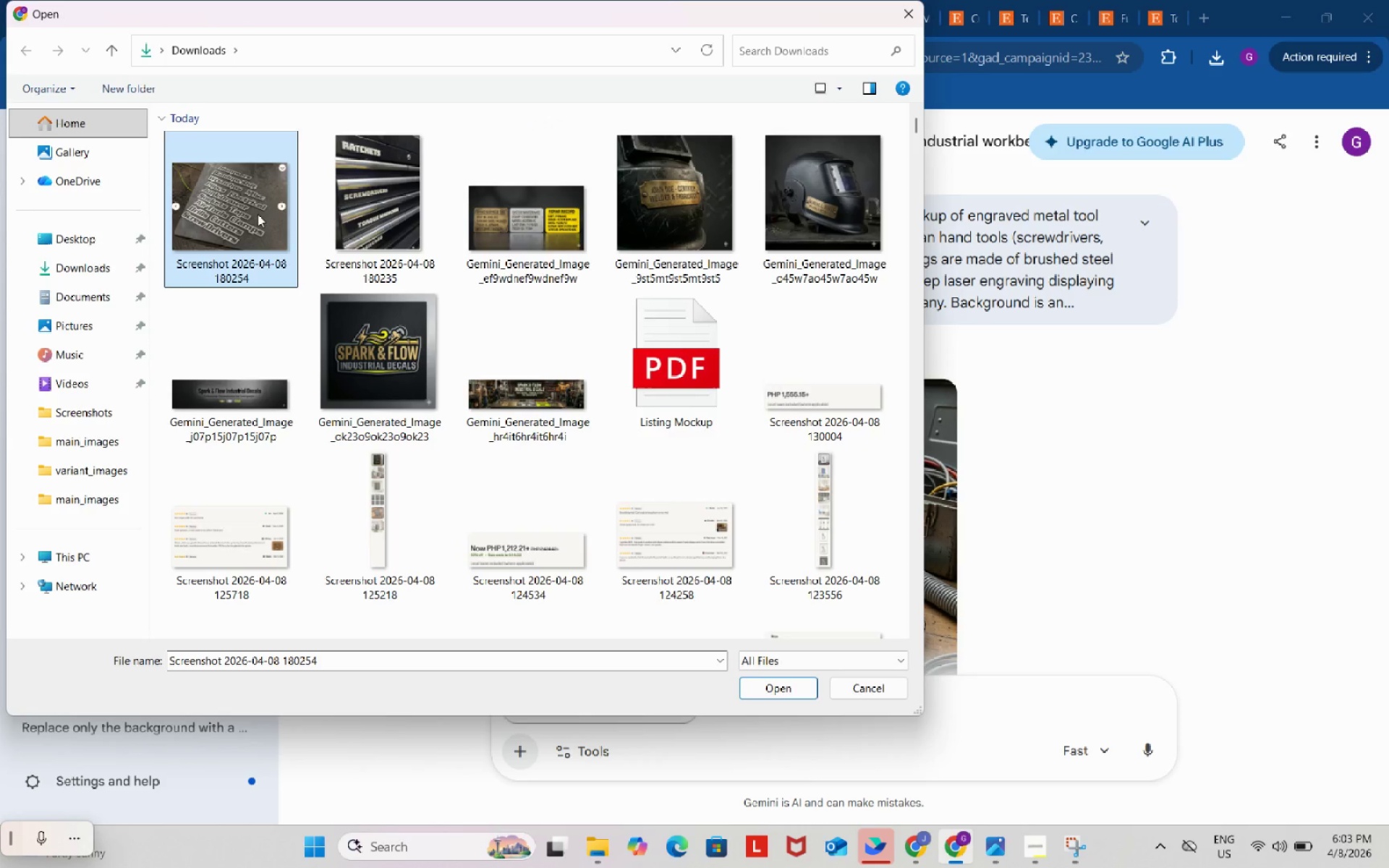 
hold_key(key=ControlLeft, duration=0.58)
 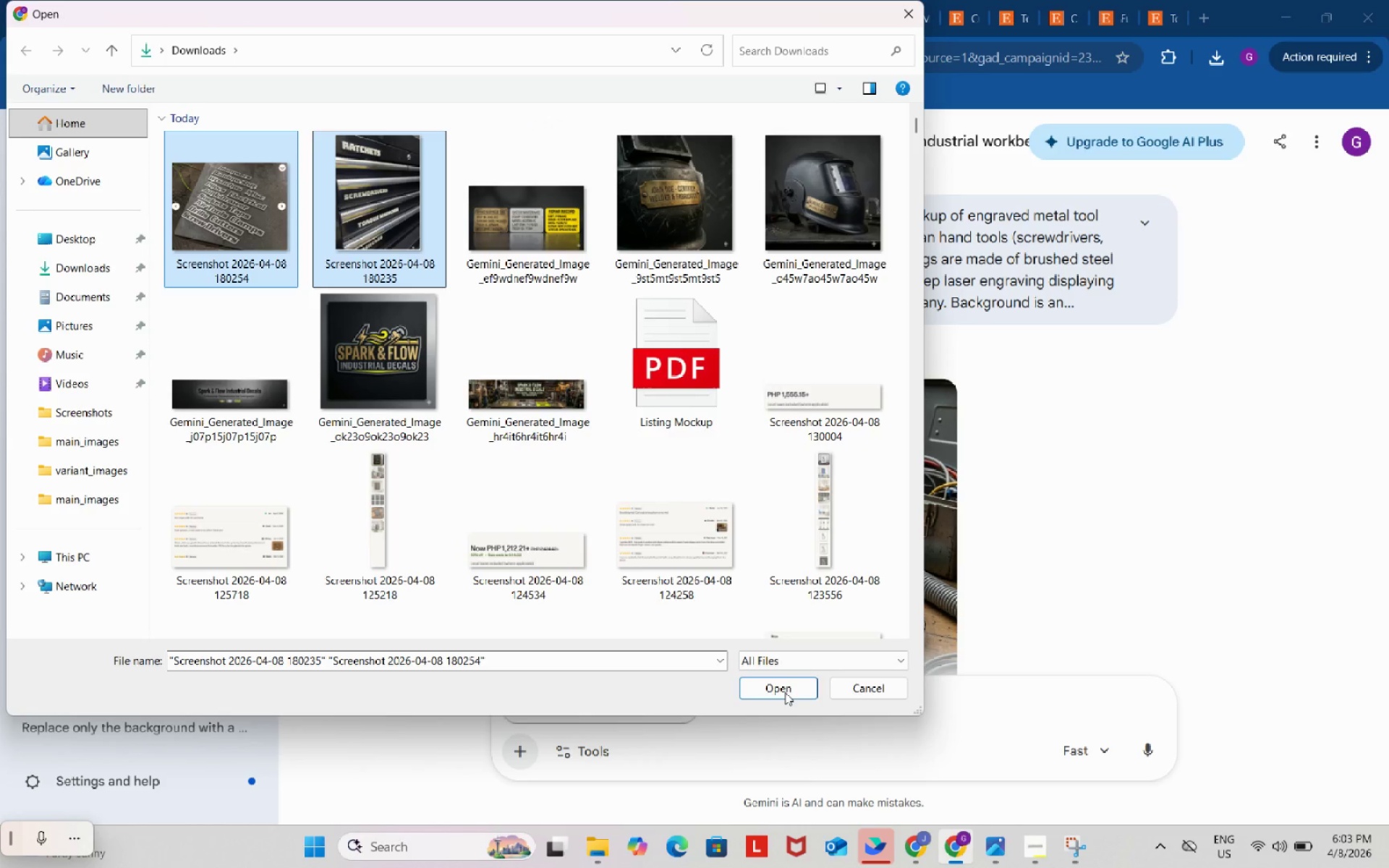 
left_click([785, 692])
 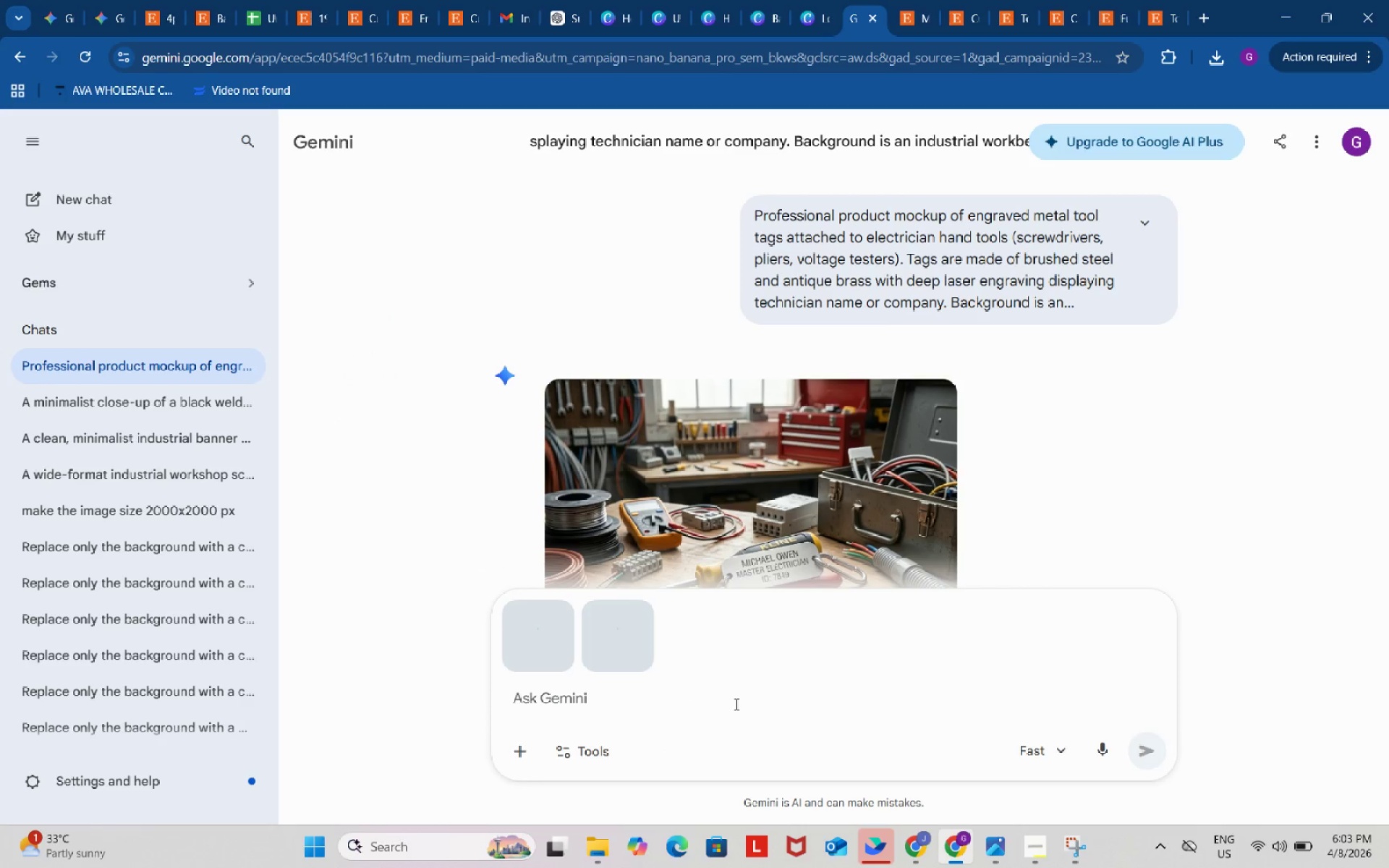 
left_click([734, 704])
 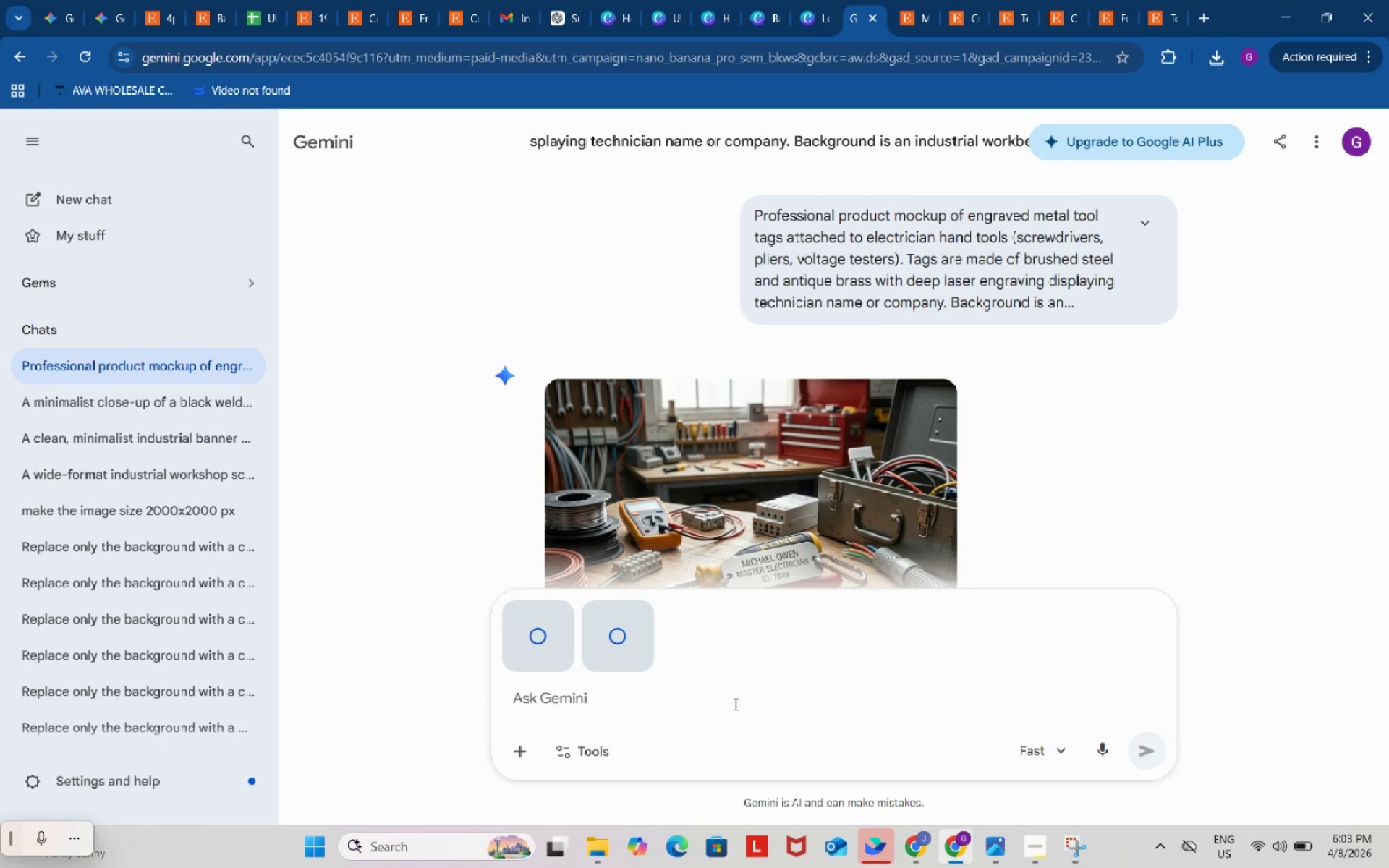 
type(like this products)
 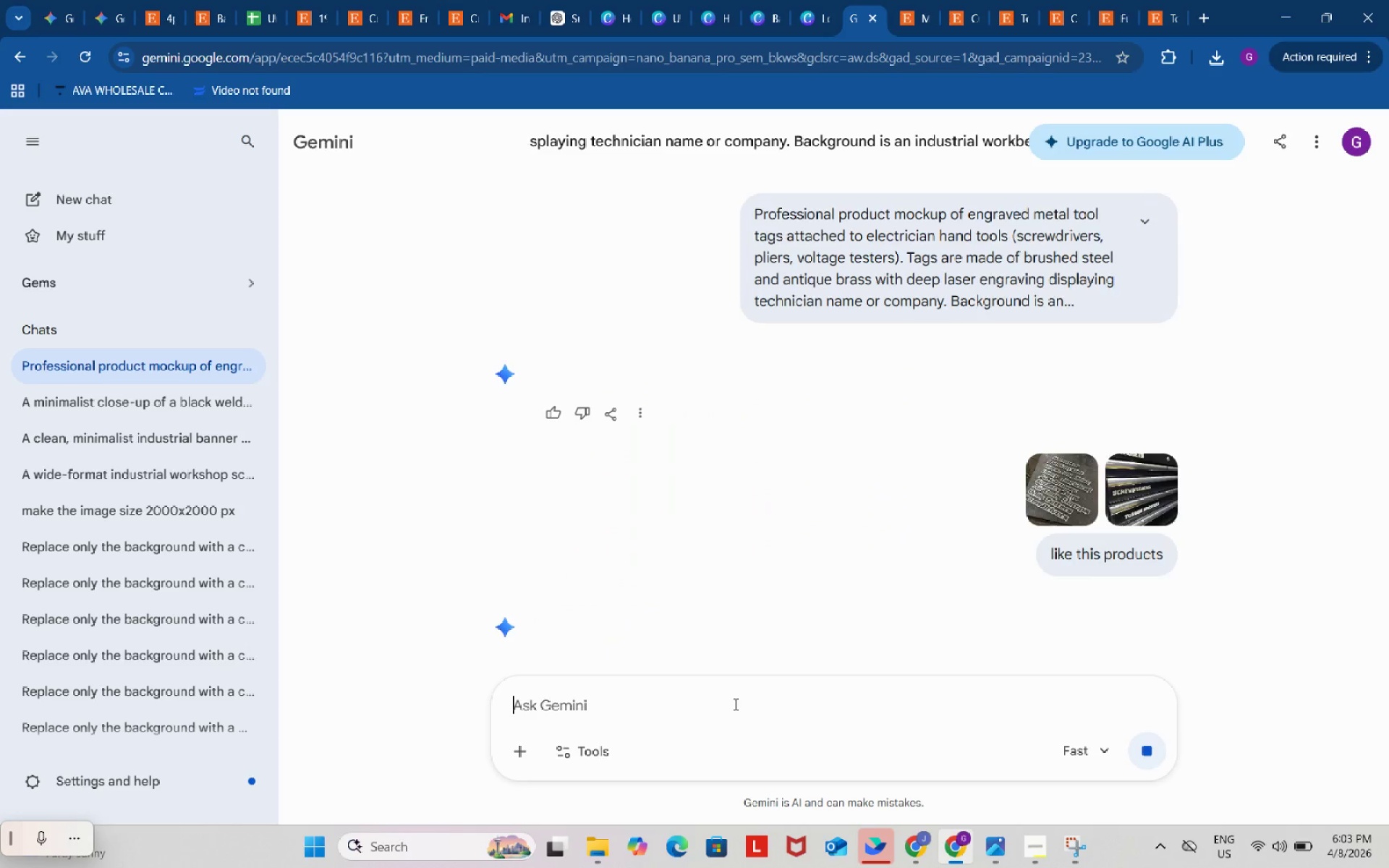 
key(Enter)
 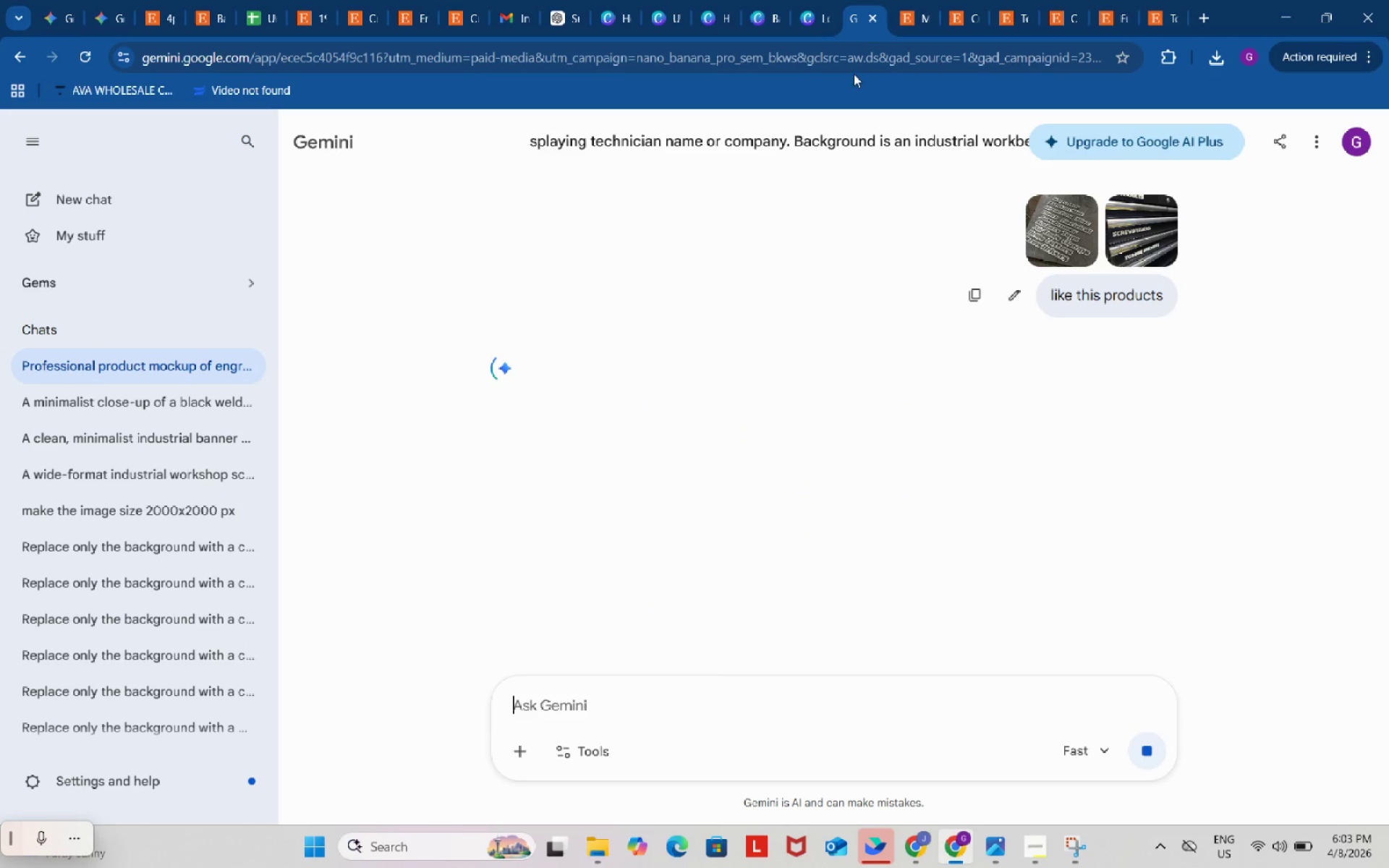 
wait(7.69)
 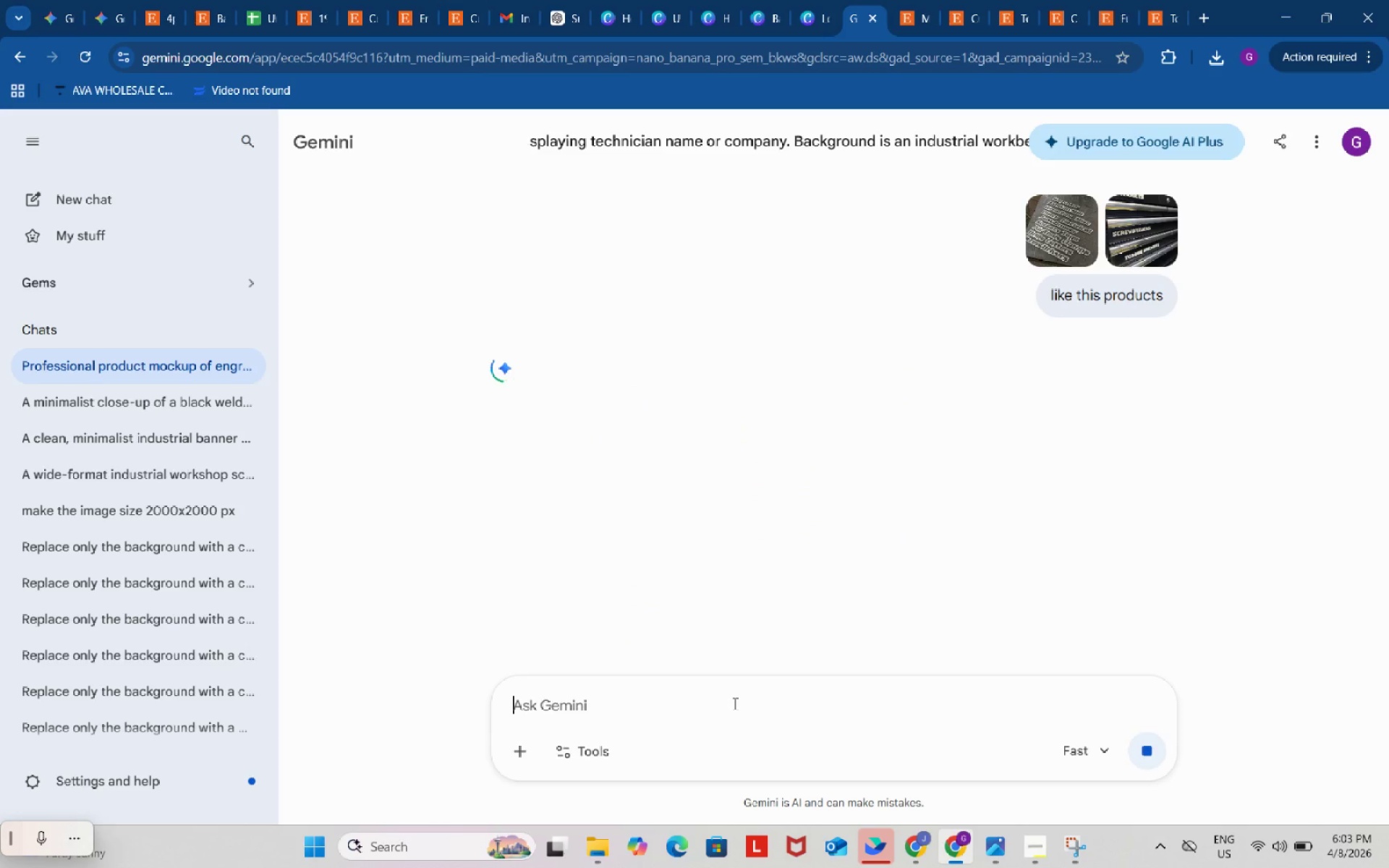 
left_click([964, 0])
 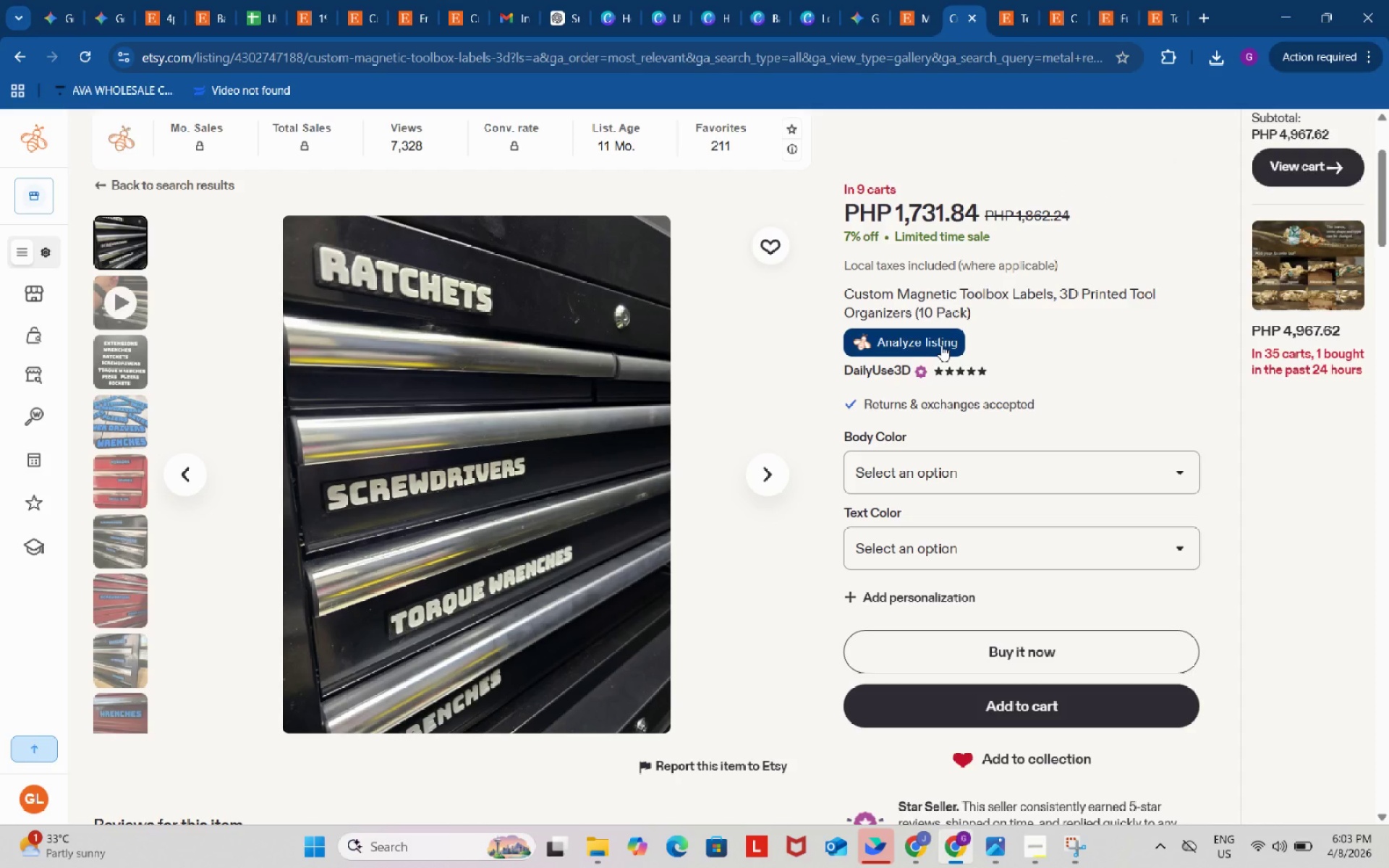 
left_click([941, 345])
 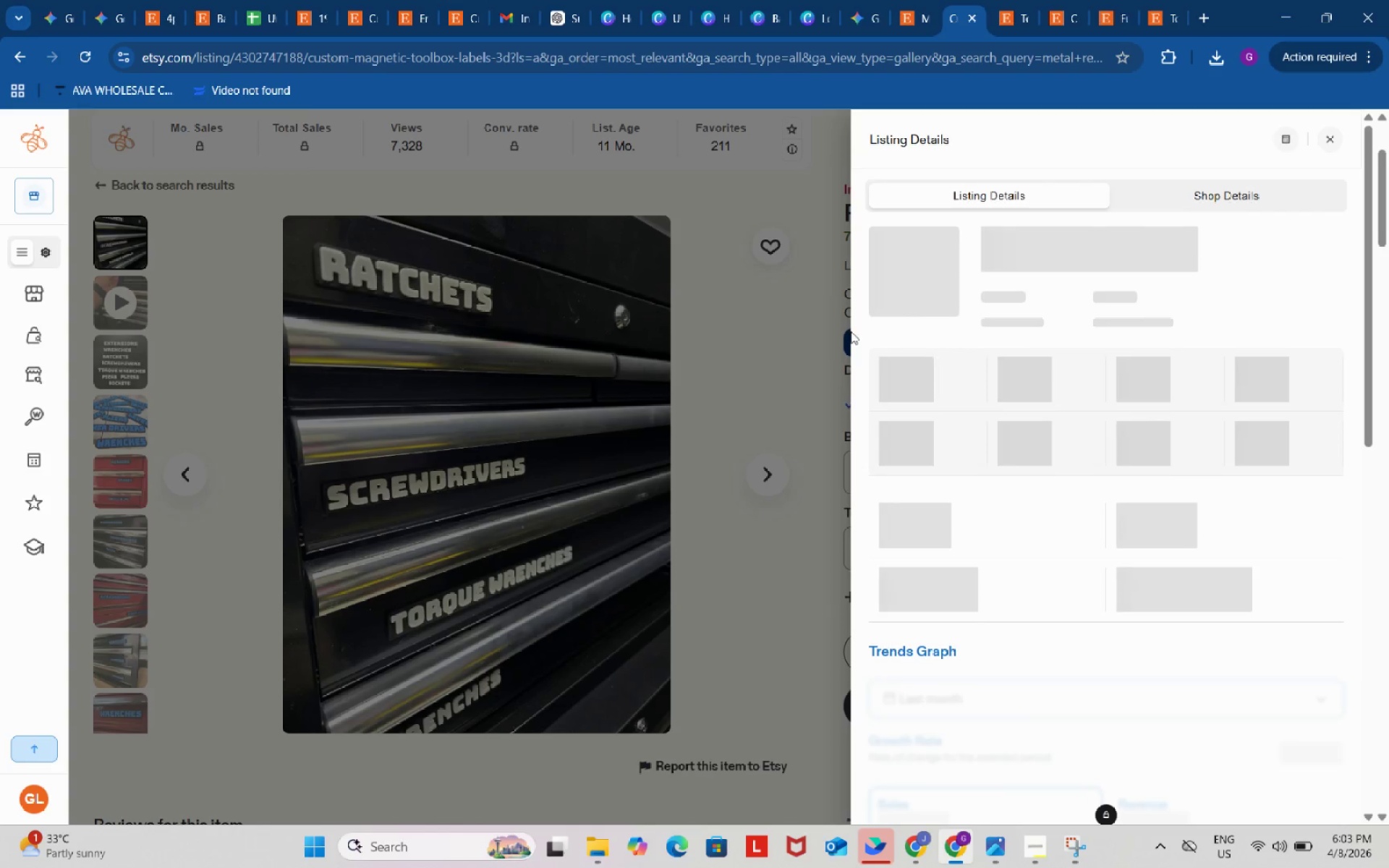 
left_click([775, 314])
 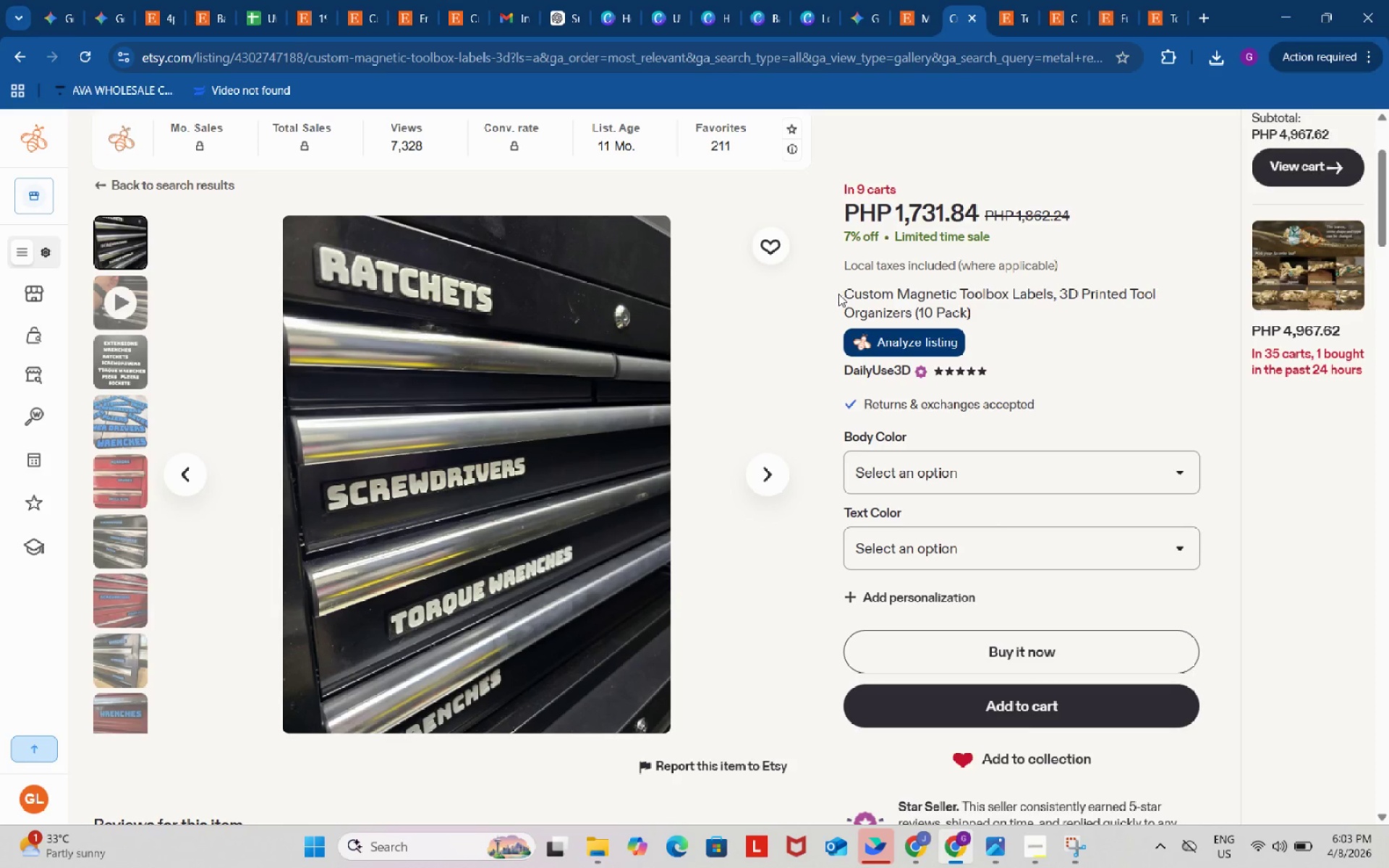 
left_click_drag(start_coordinate=[837, 294], to_coordinate=[1010, 294])
 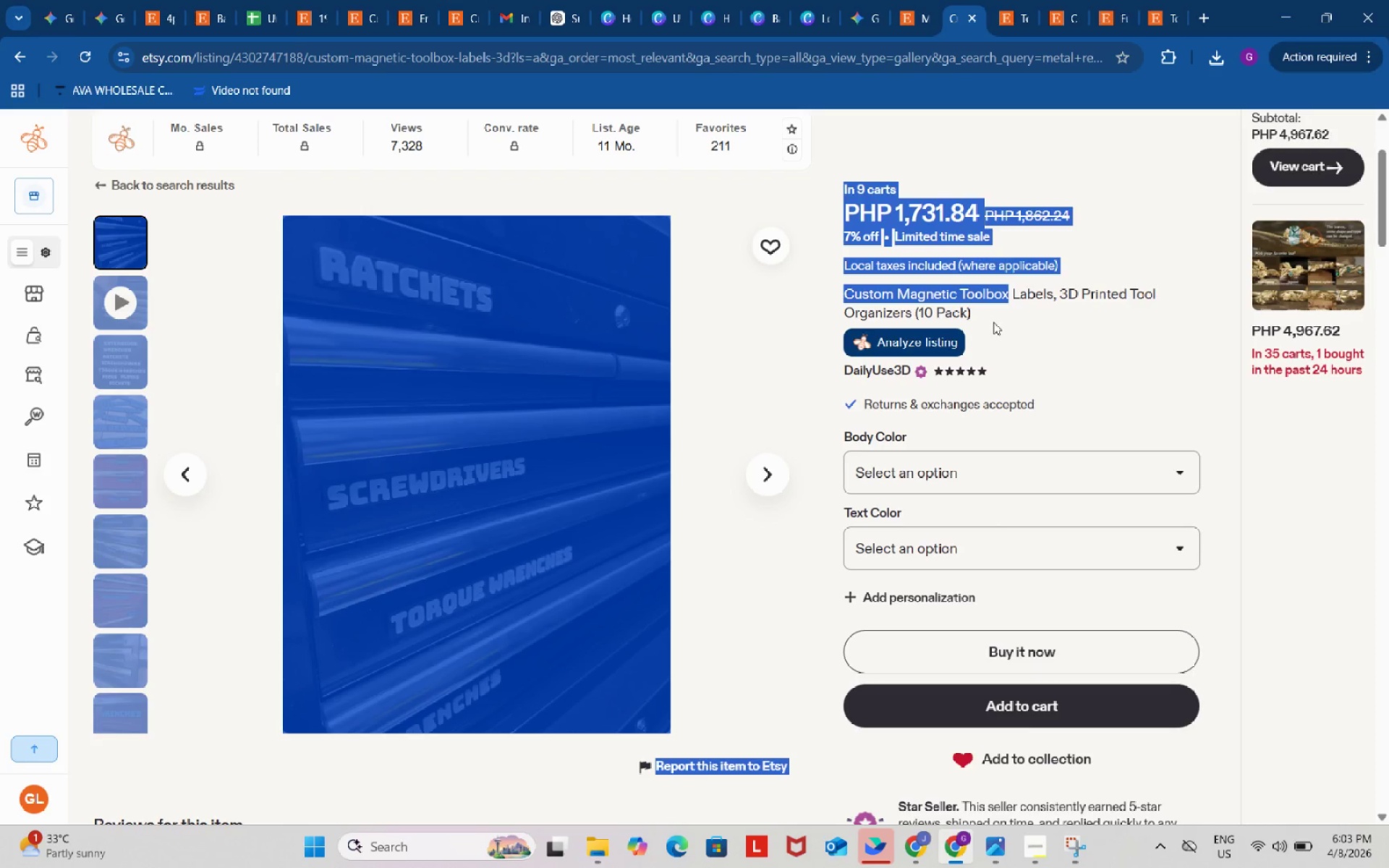 
left_click_drag(start_coordinate=[991, 324], to_coordinate=[989, 330])
 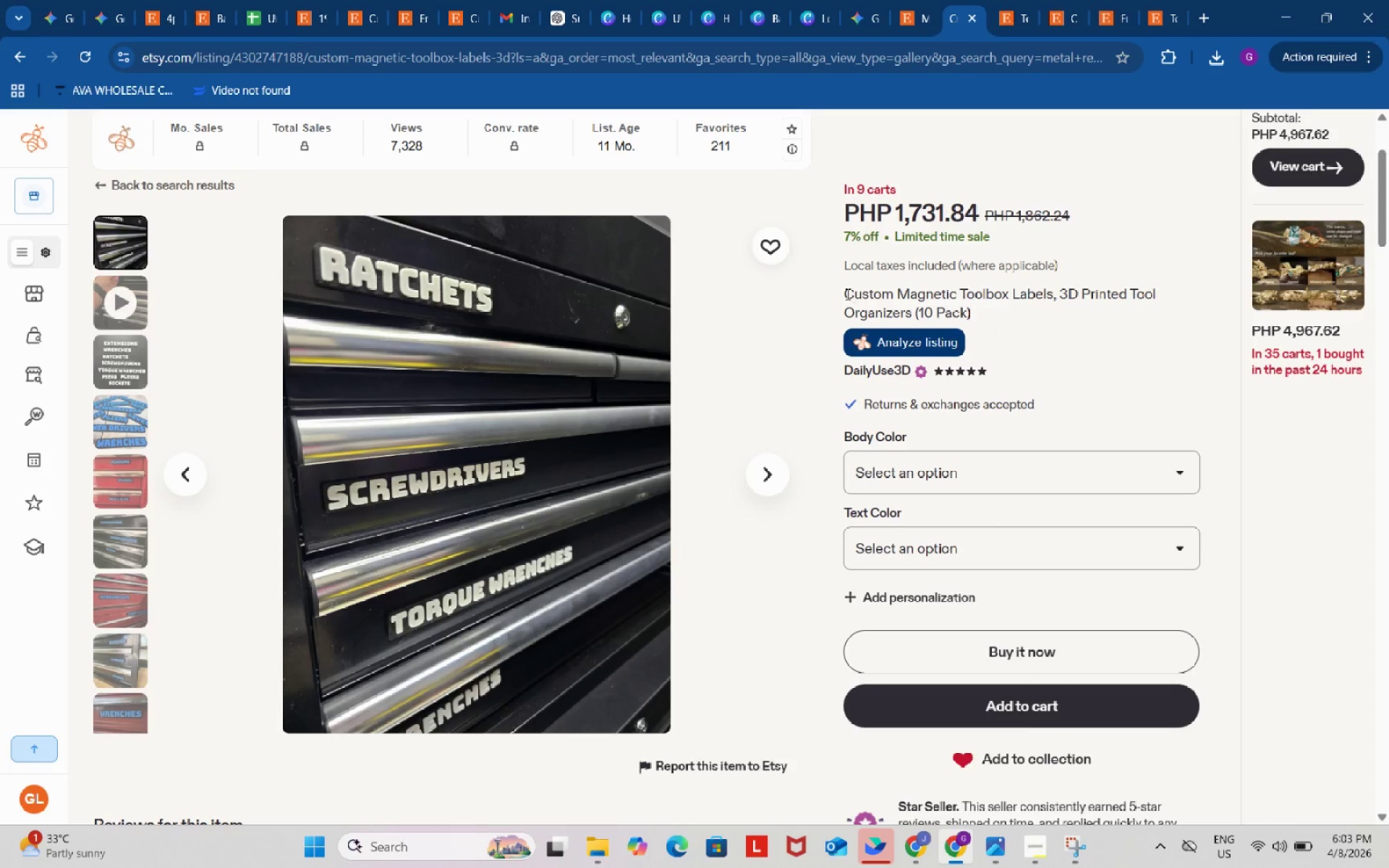 
left_click_drag(start_coordinate=[846, 293], to_coordinate=[1053, 296])
 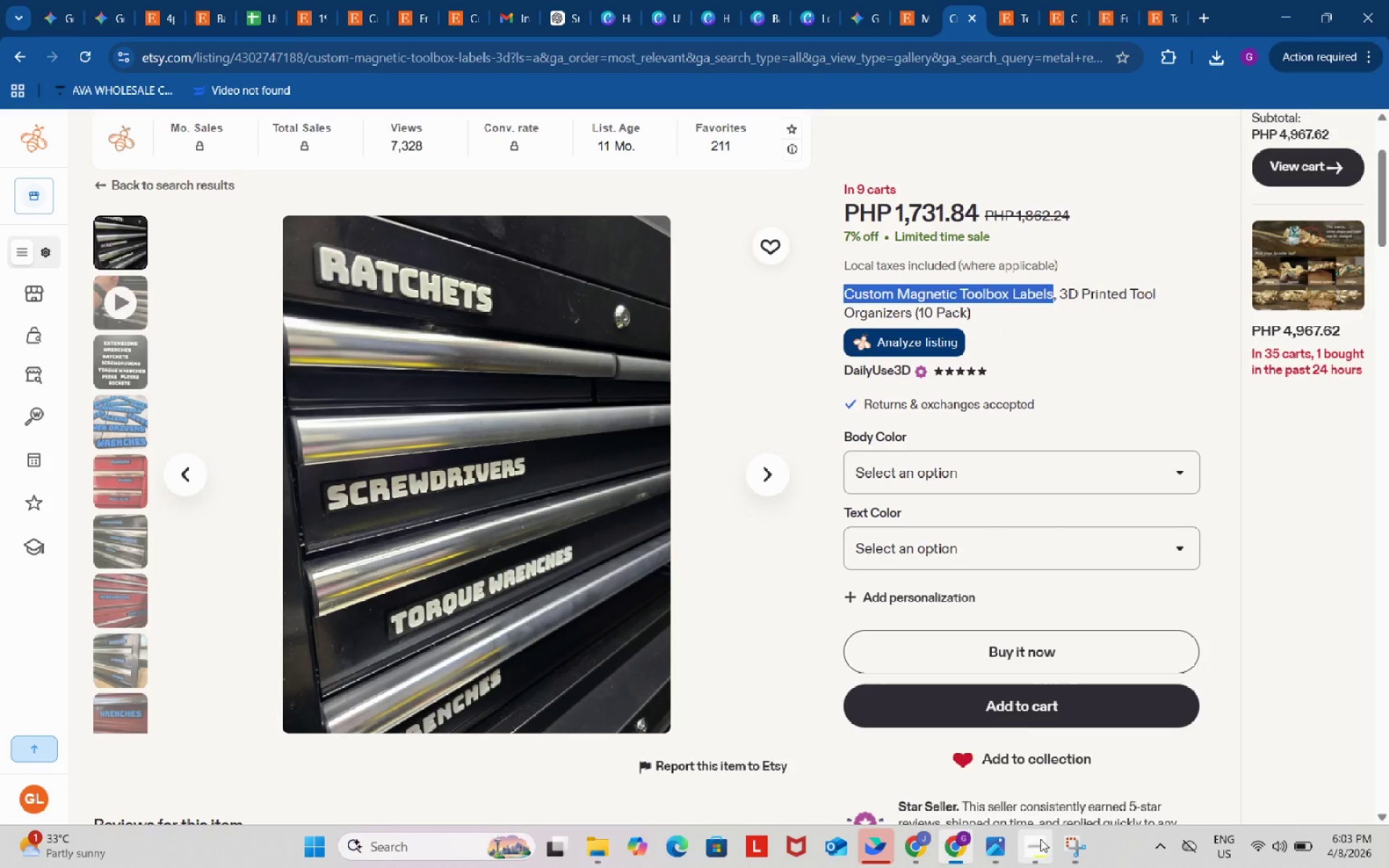 
key(Control+ControlLeft)
 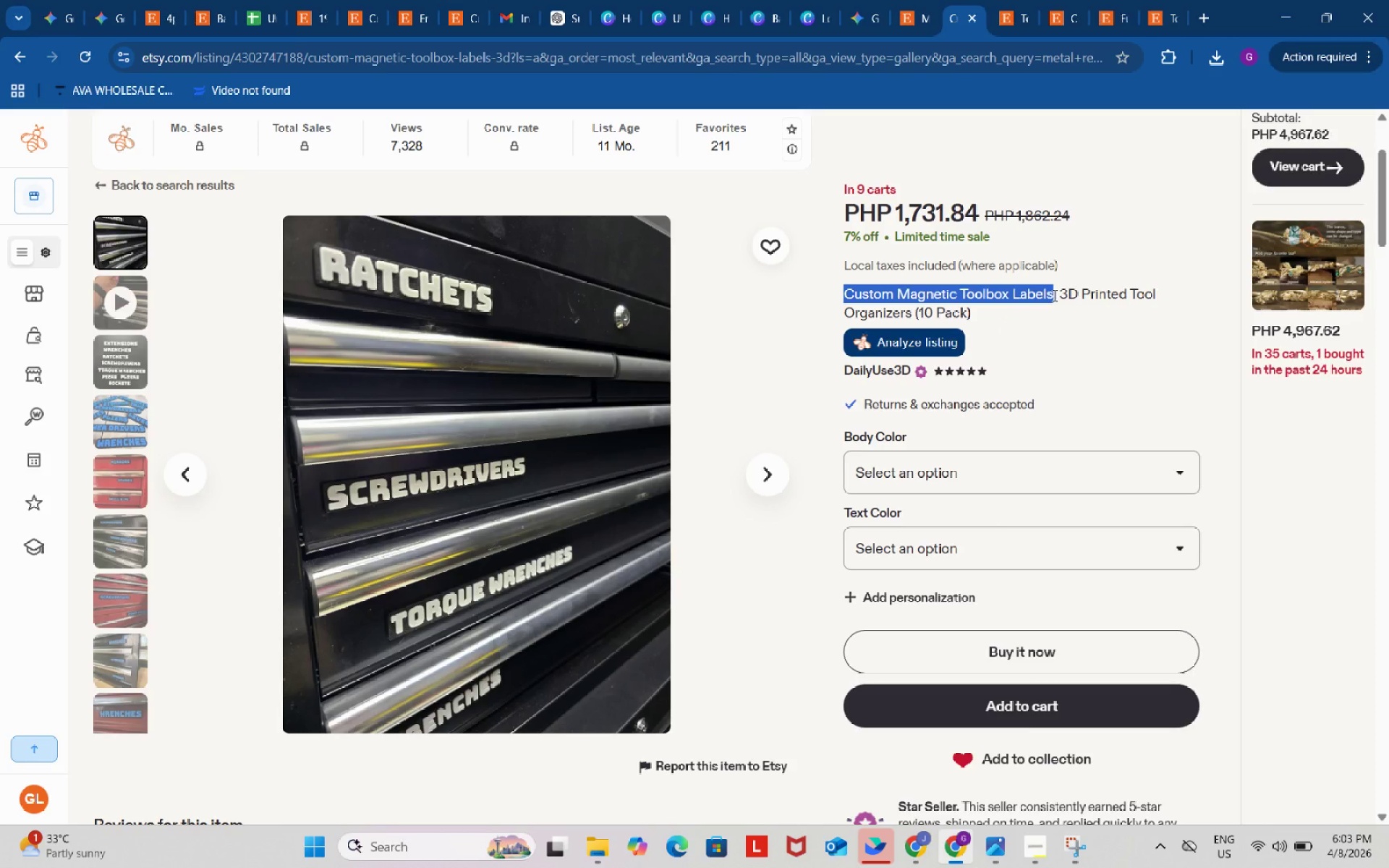 
key(Control+C)
 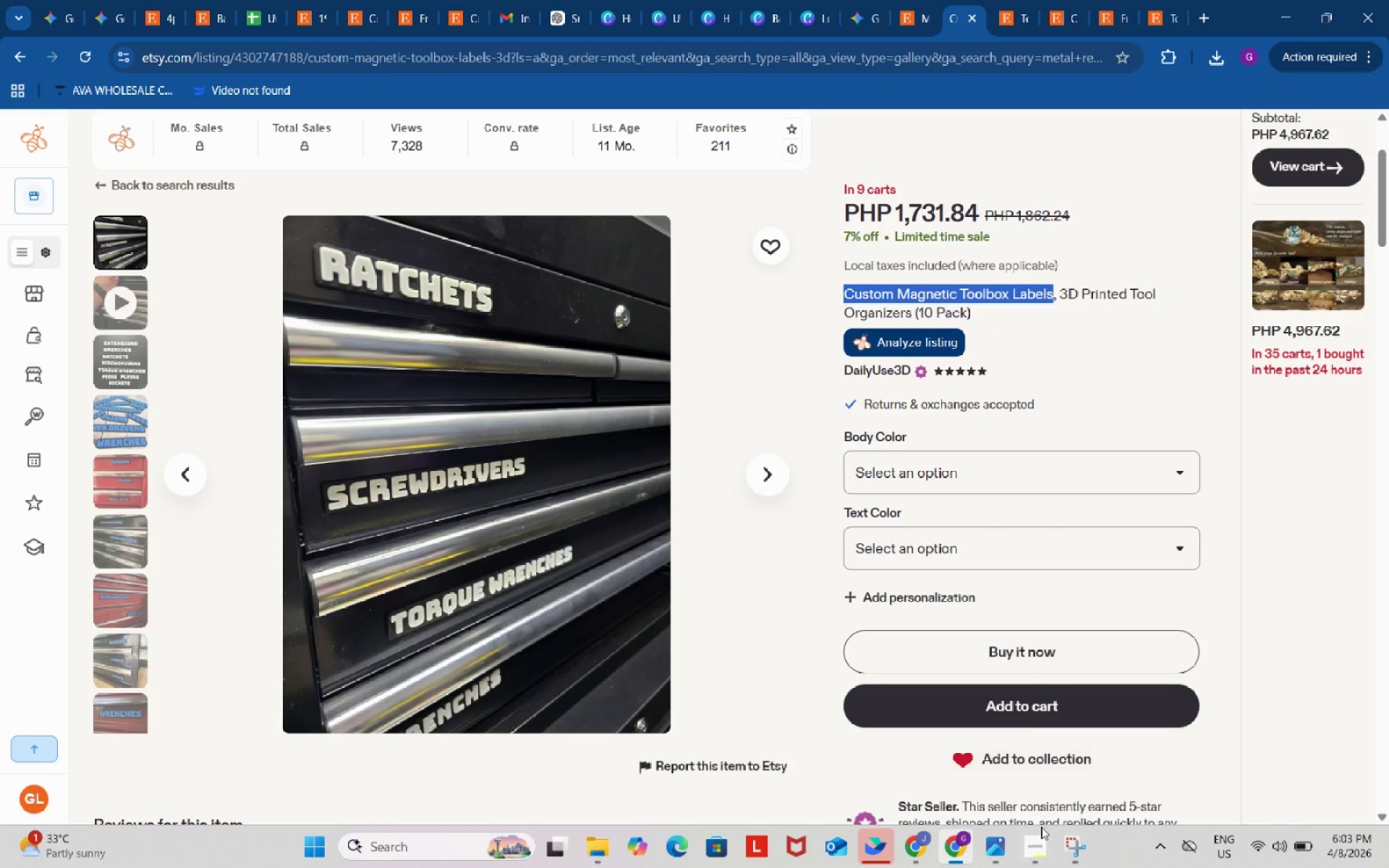 
left_click([1040, 845])